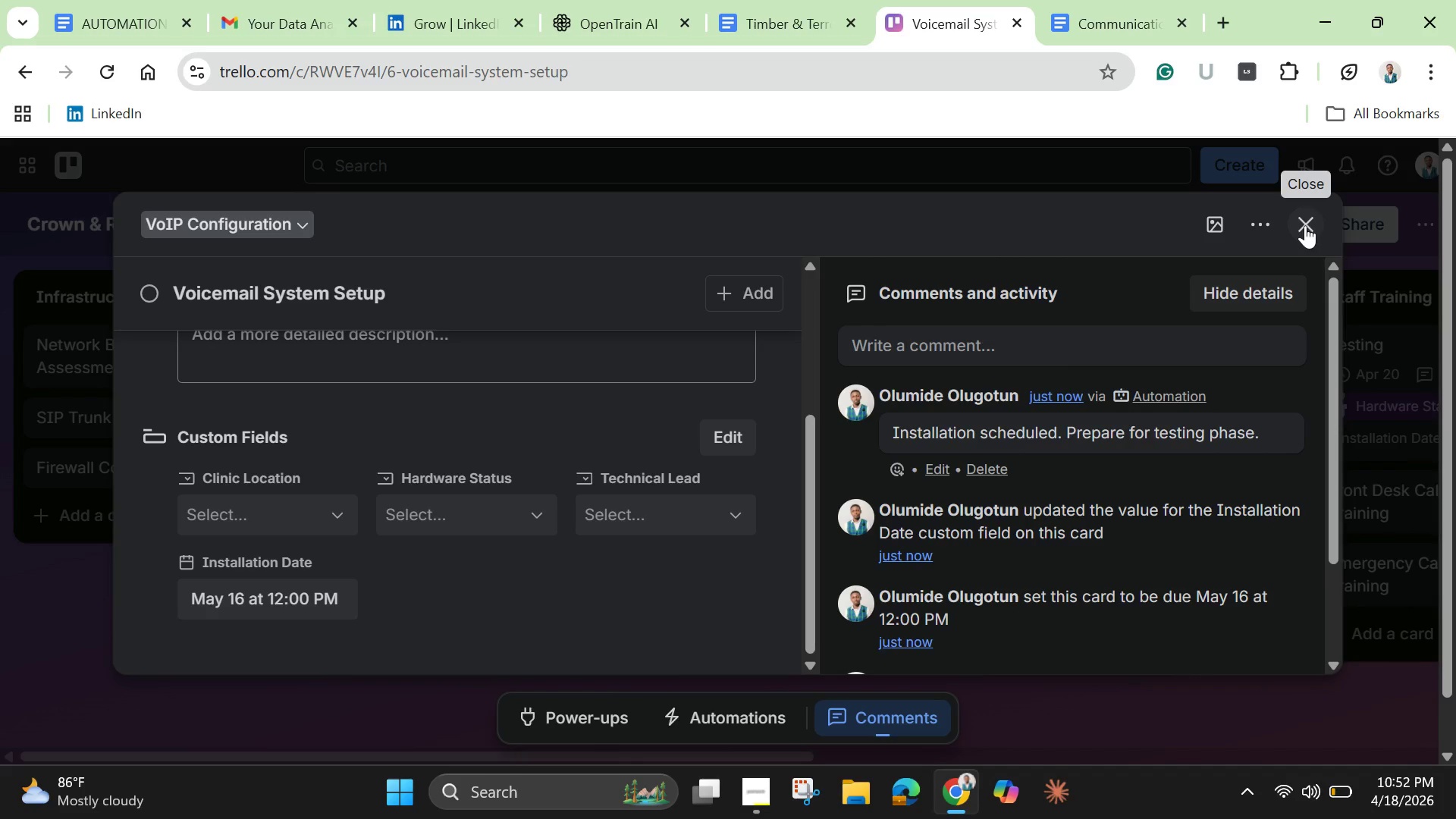 
left_click([1303, 228])
 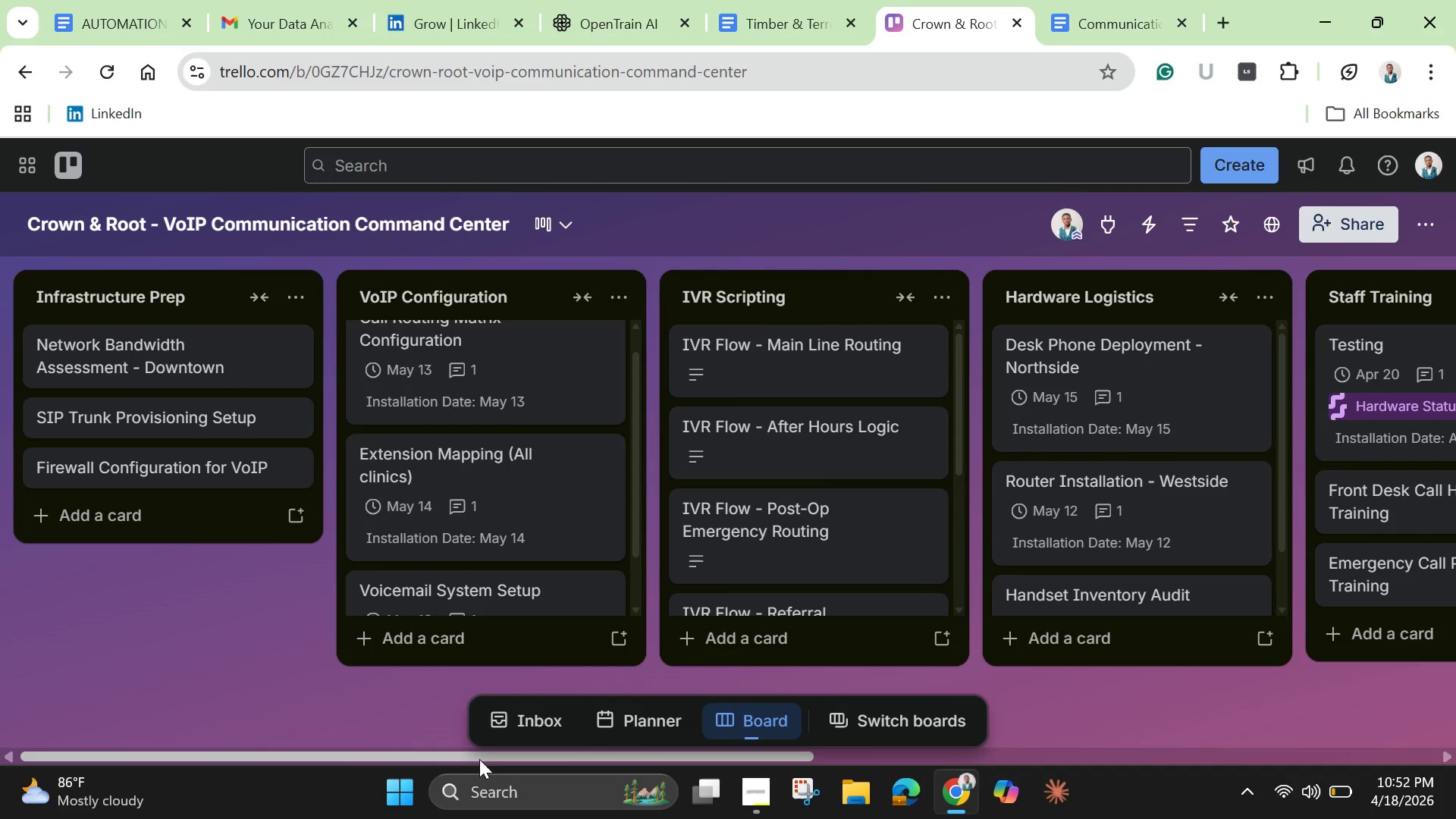 
left_click_drag(start_coordinate=[482, 757], to_coordinate=[916, 752])
 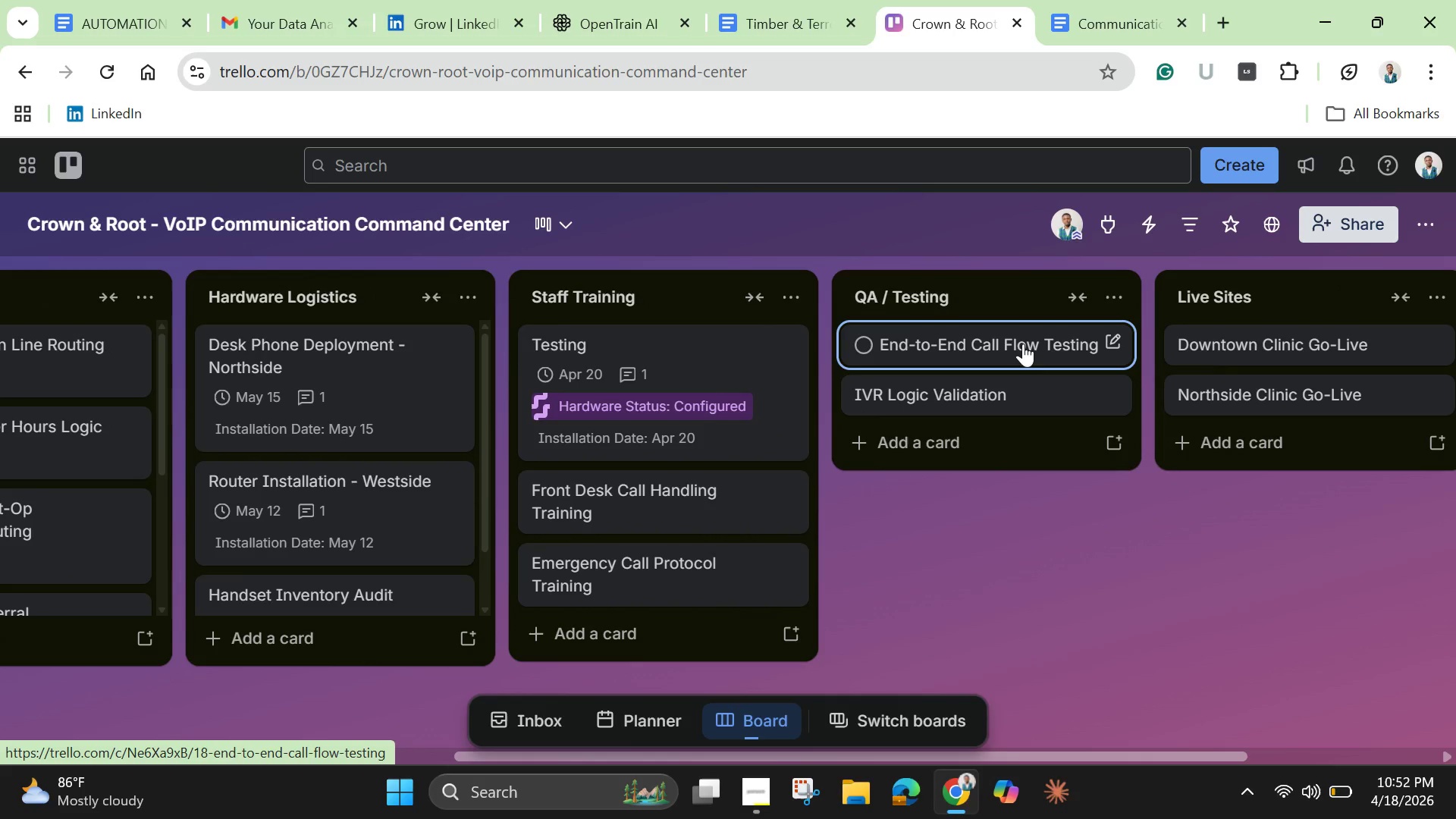 
left_click([1023, 344])
 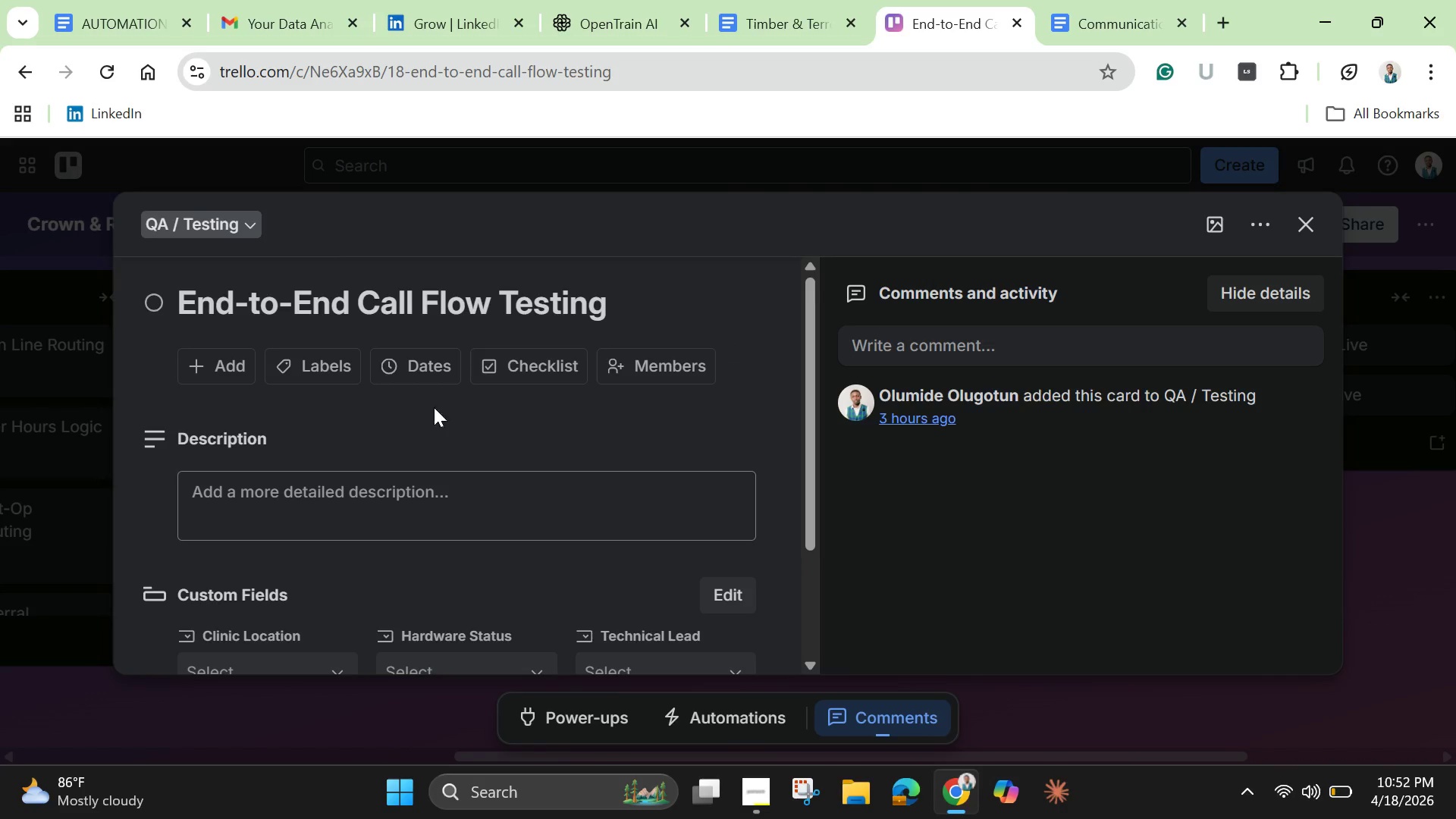 
left_click([418, 365])
 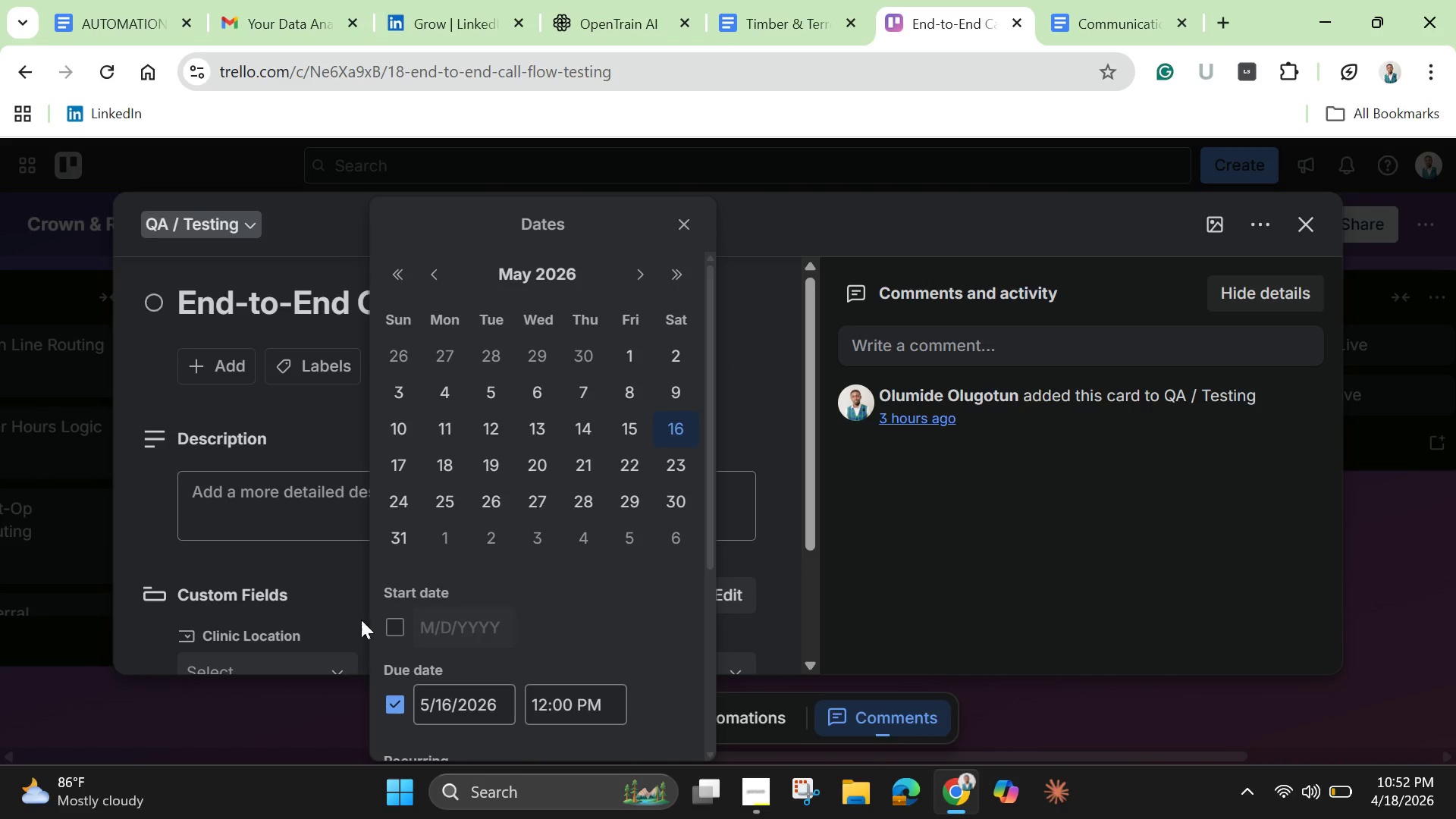 
left_click([450, 459])
 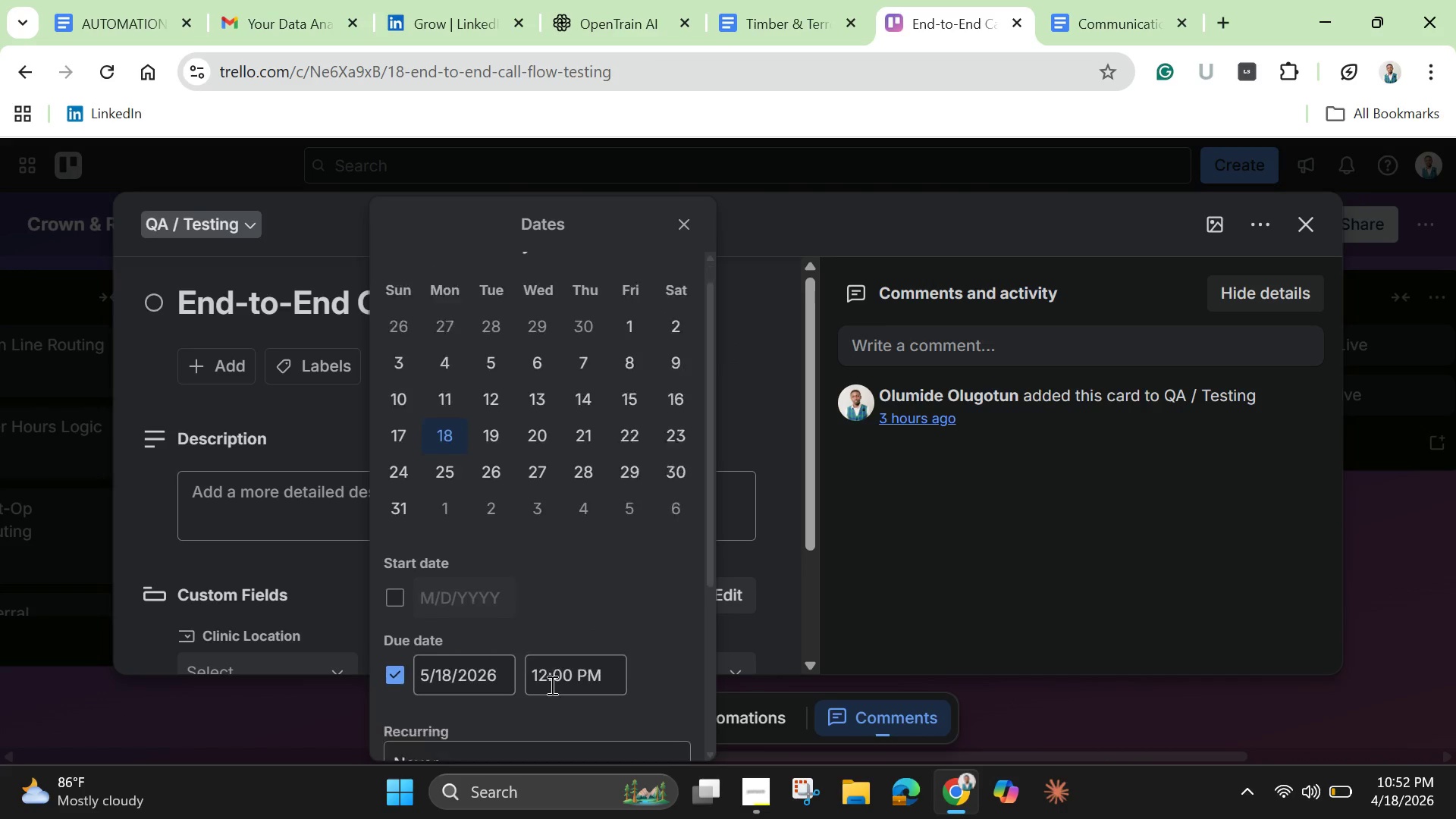 
scroll: coordinate [551, 685], scroll_direction: down, amount: 2.0
 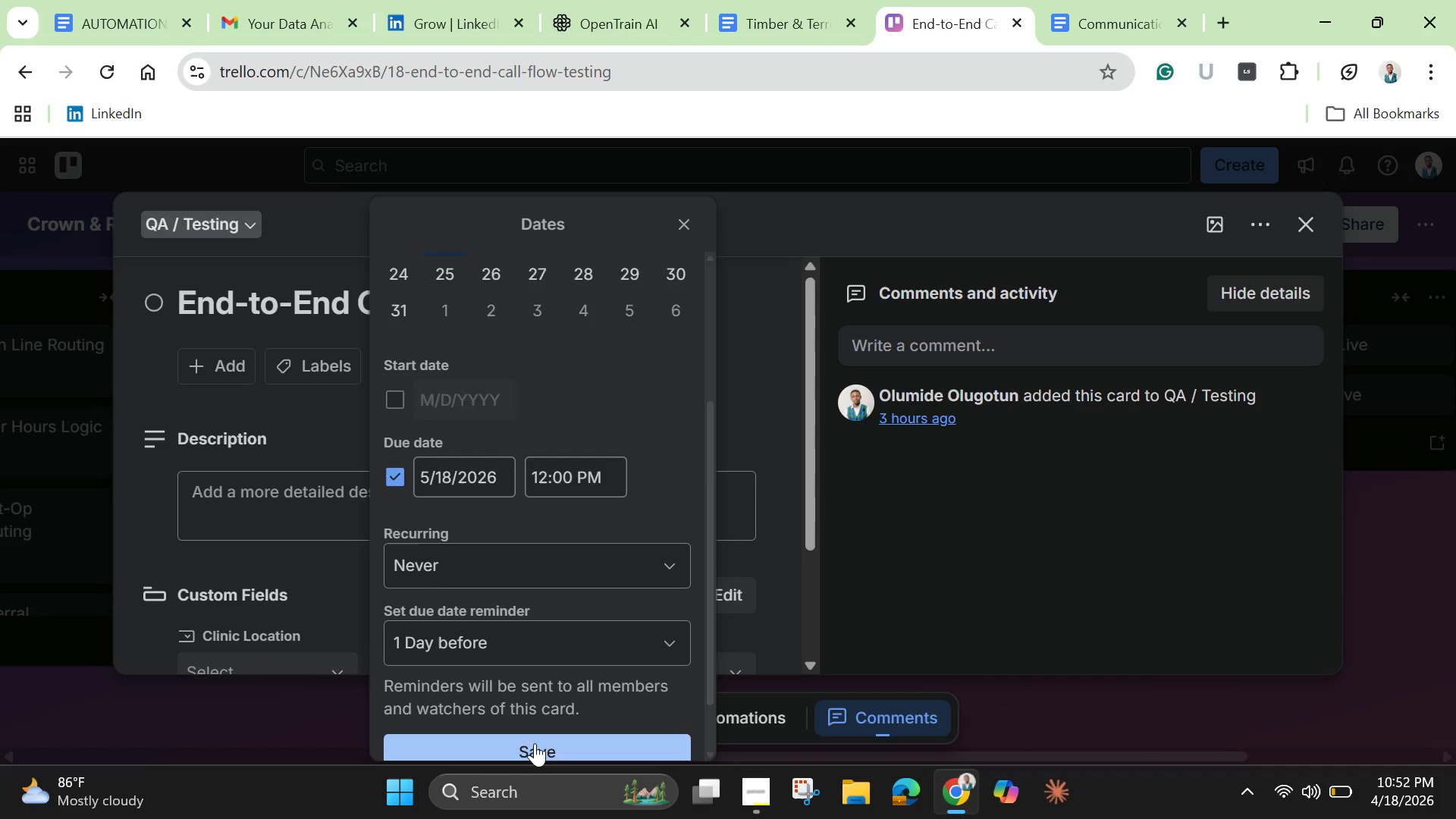 
left_click([535, 743])
 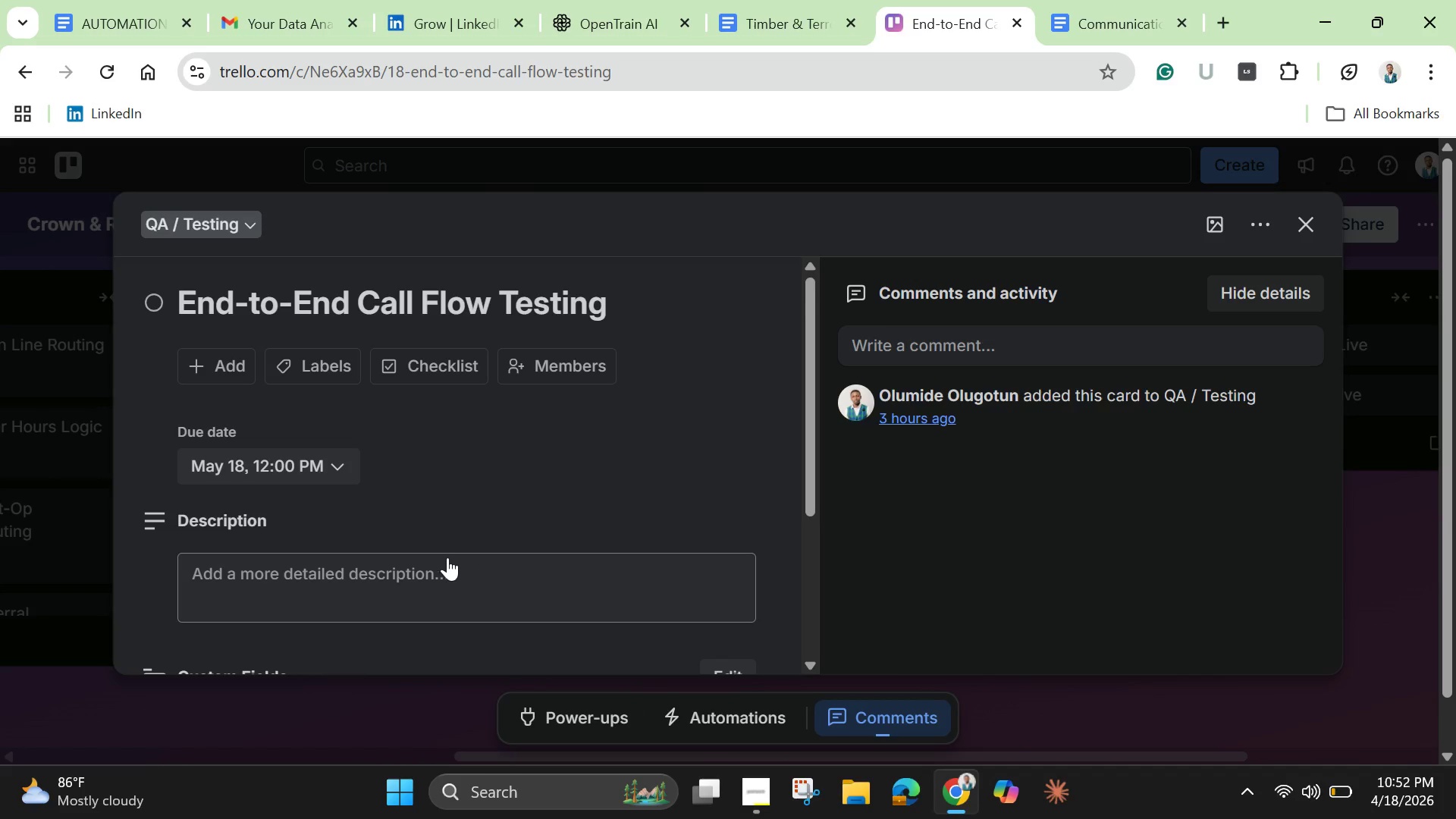 
scroll: coordinate [444, 563], scroll_direction: down, amount: 2.0
 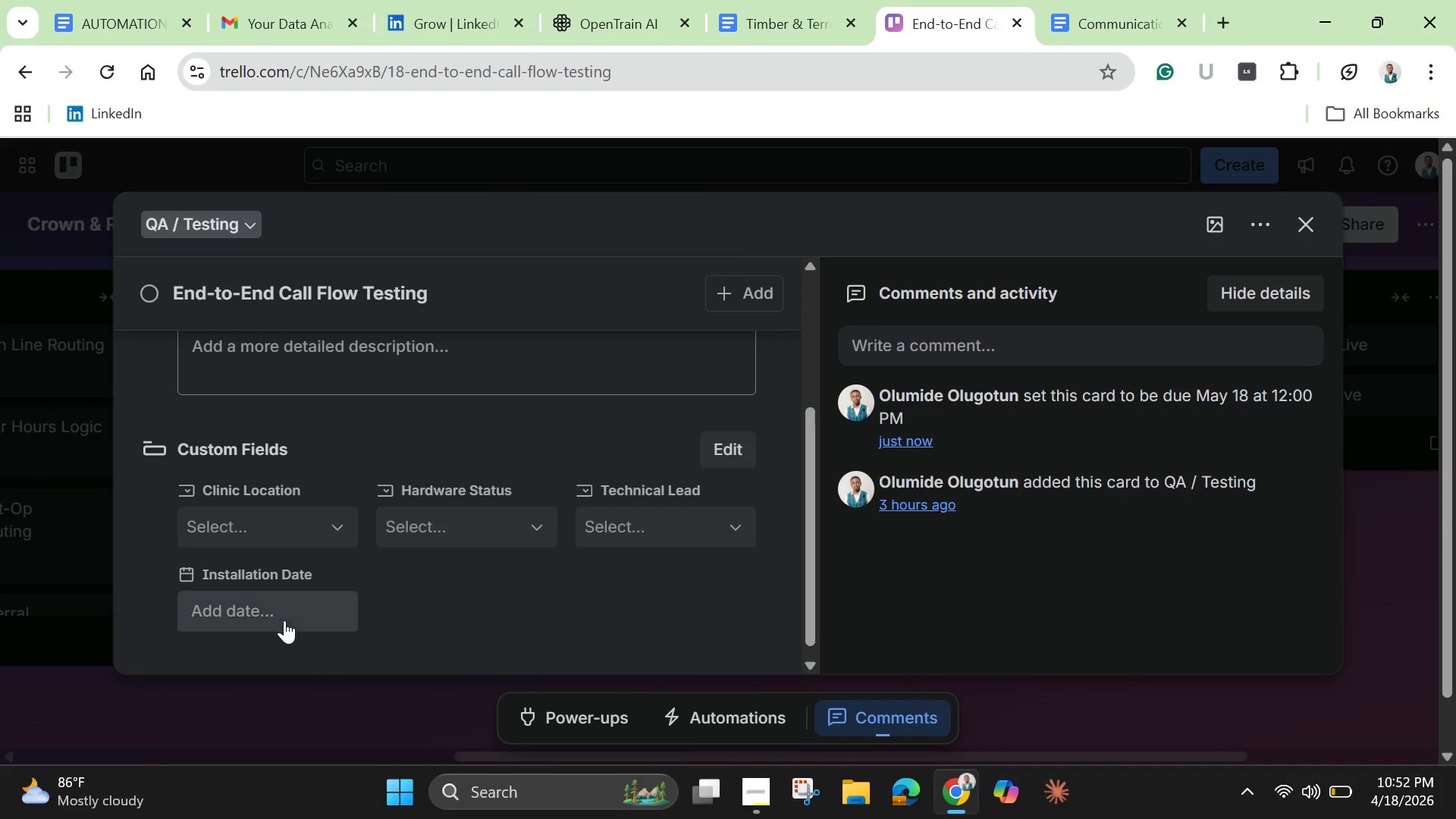 
left_click([283, 620])
 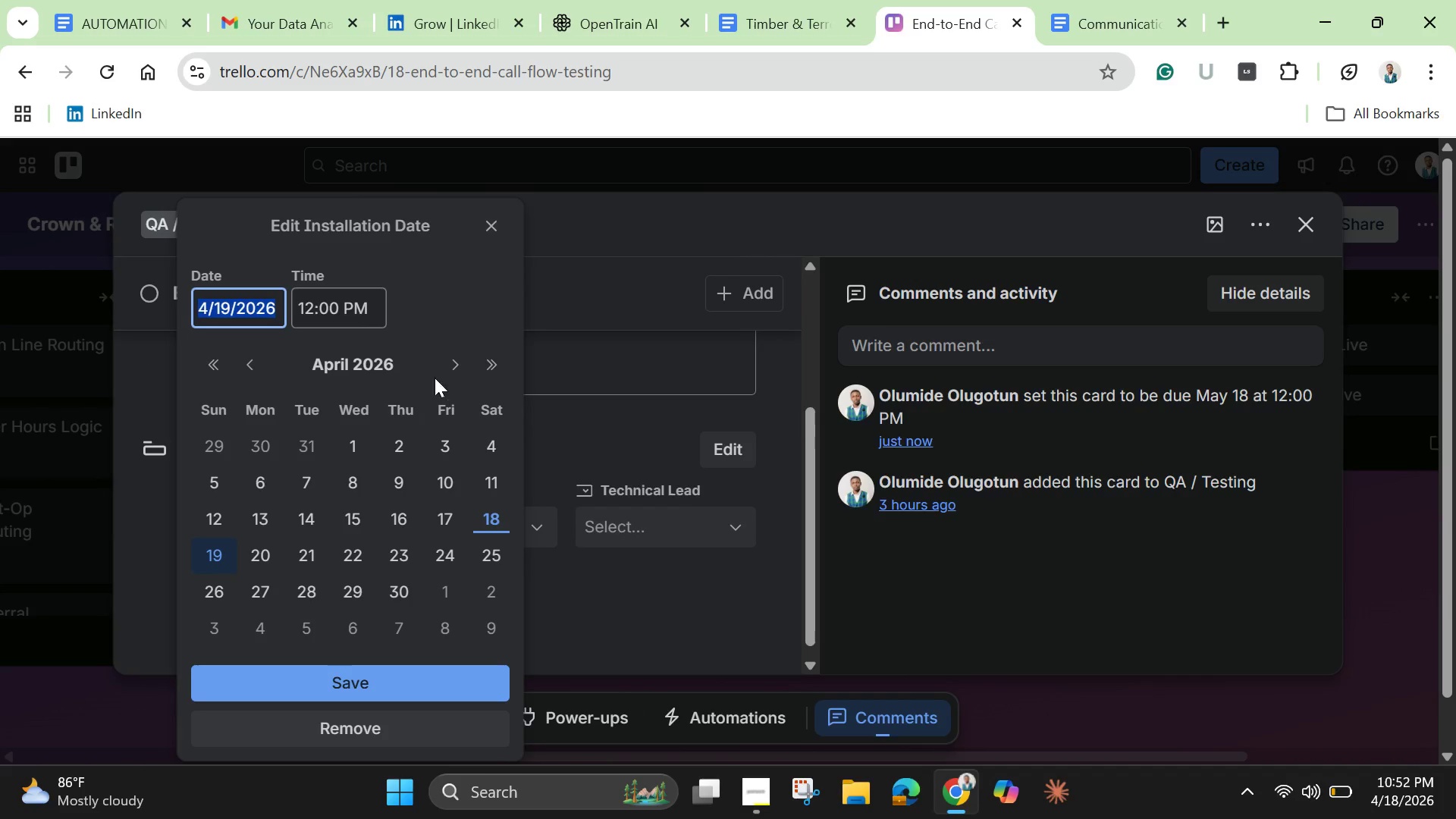 
left_click([460, 372])
 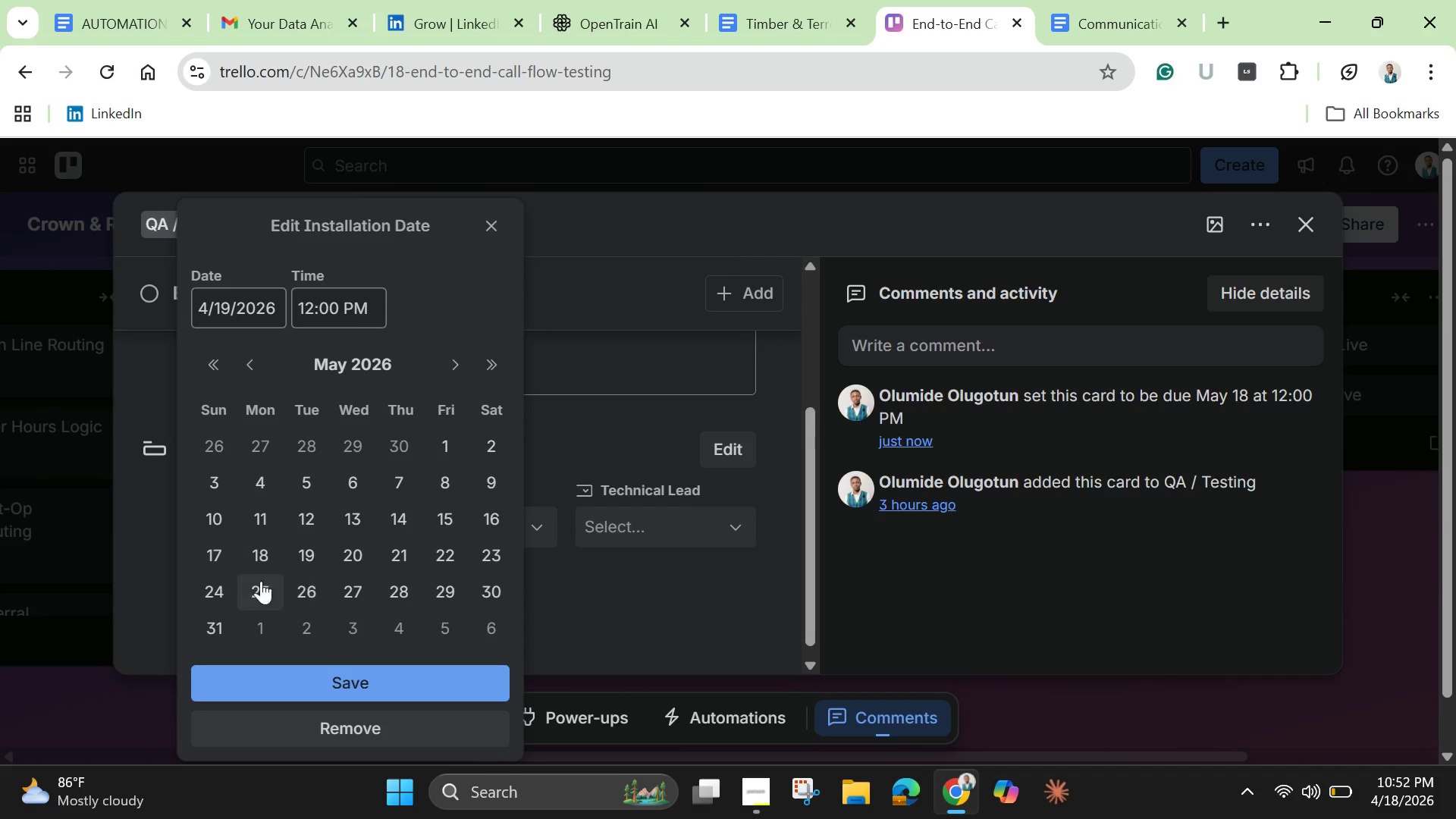 
left_click([268, 545])
 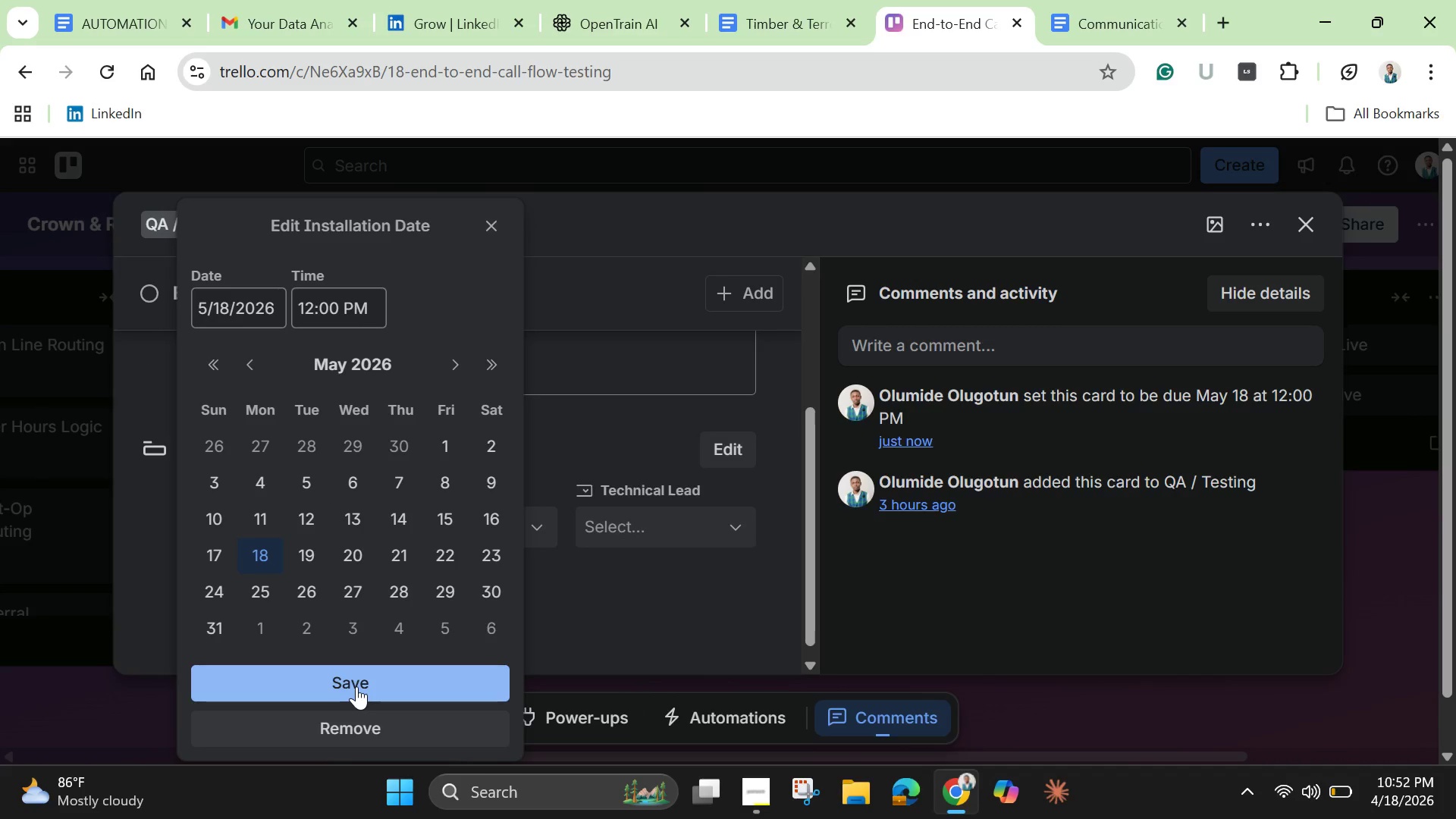 
left_click([356, 686])
 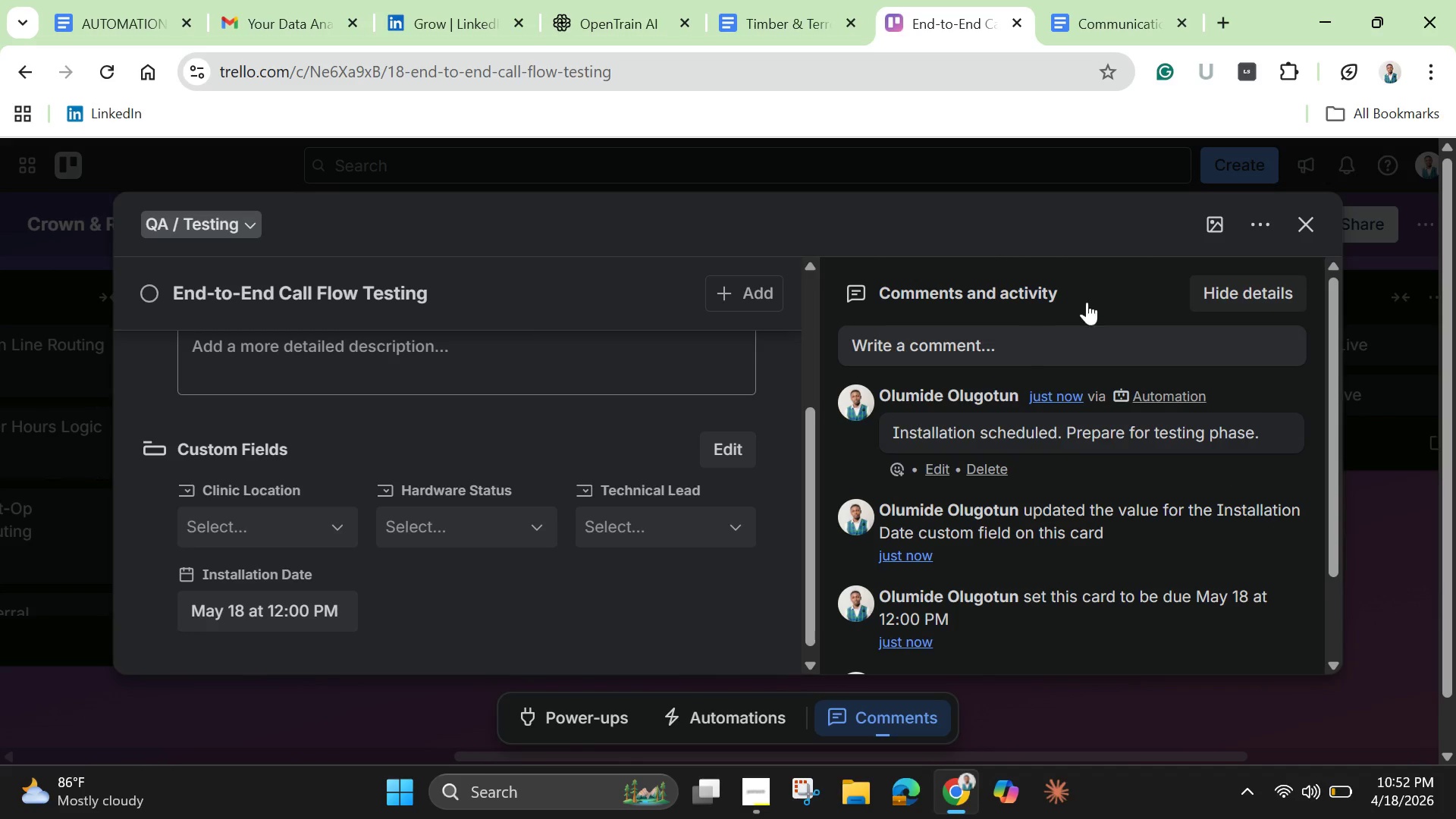 
left_click([1307, 216])
 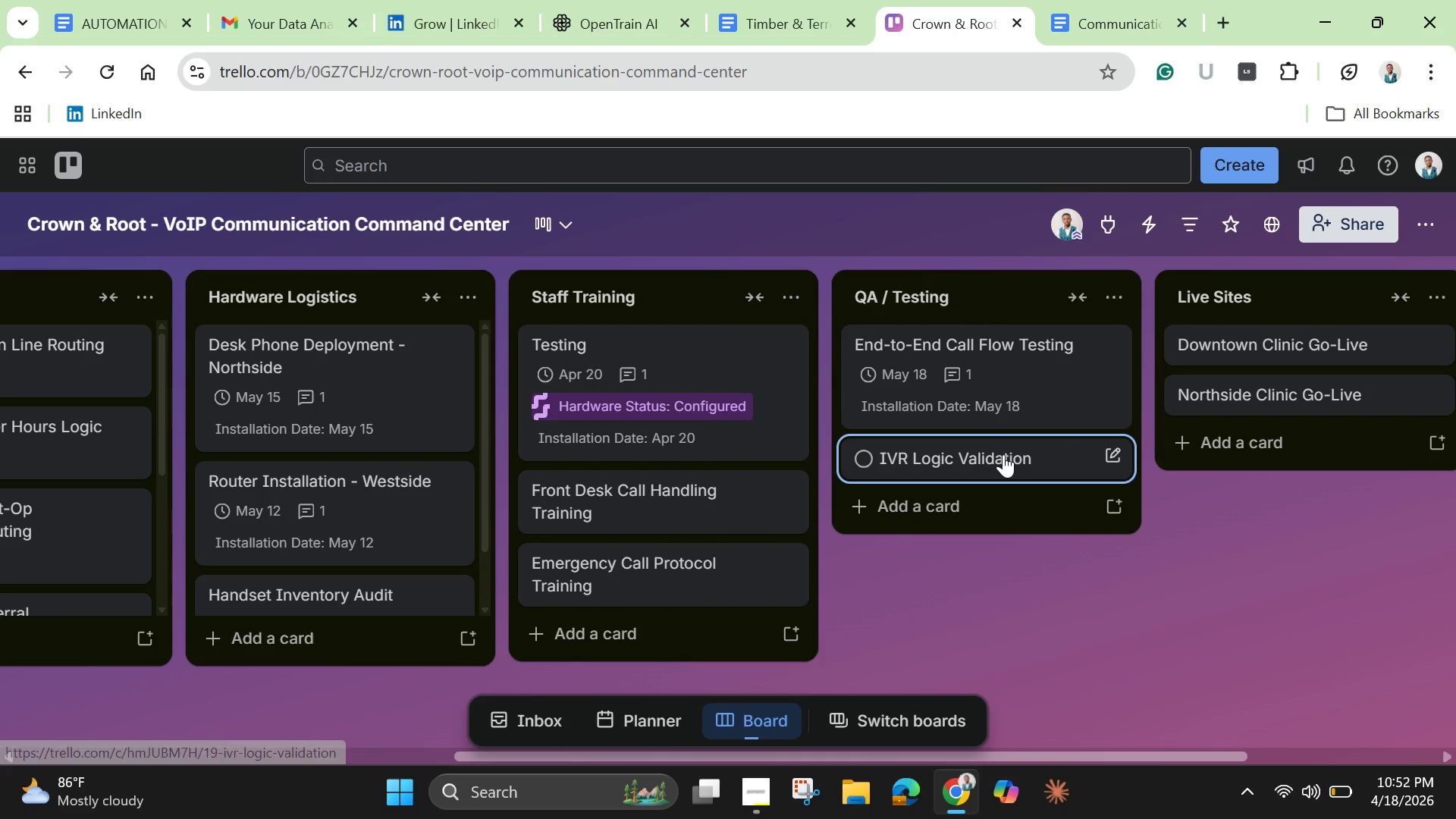 
left_click([1003, 454])
 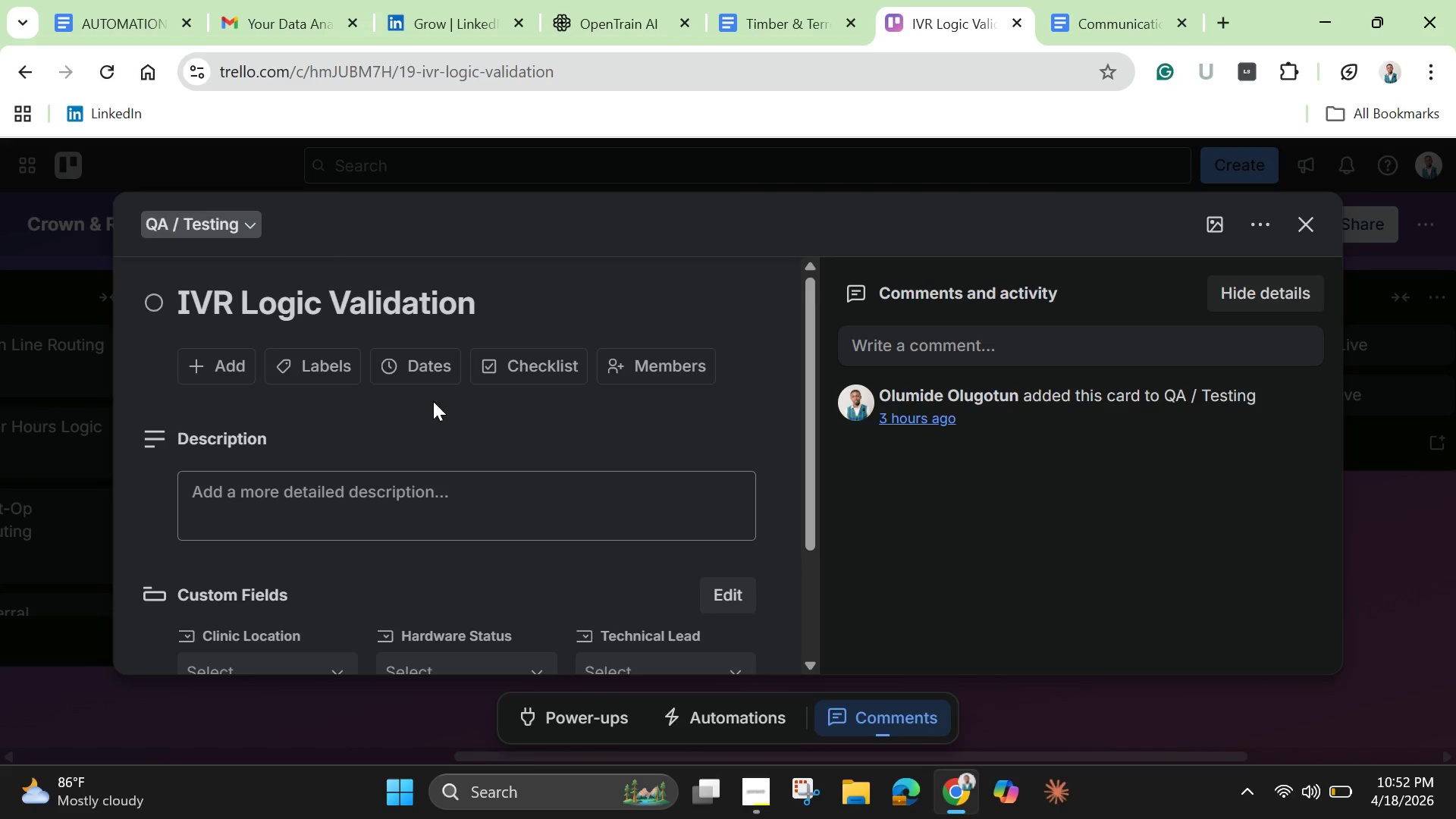 
mouse_move([443, 359])
 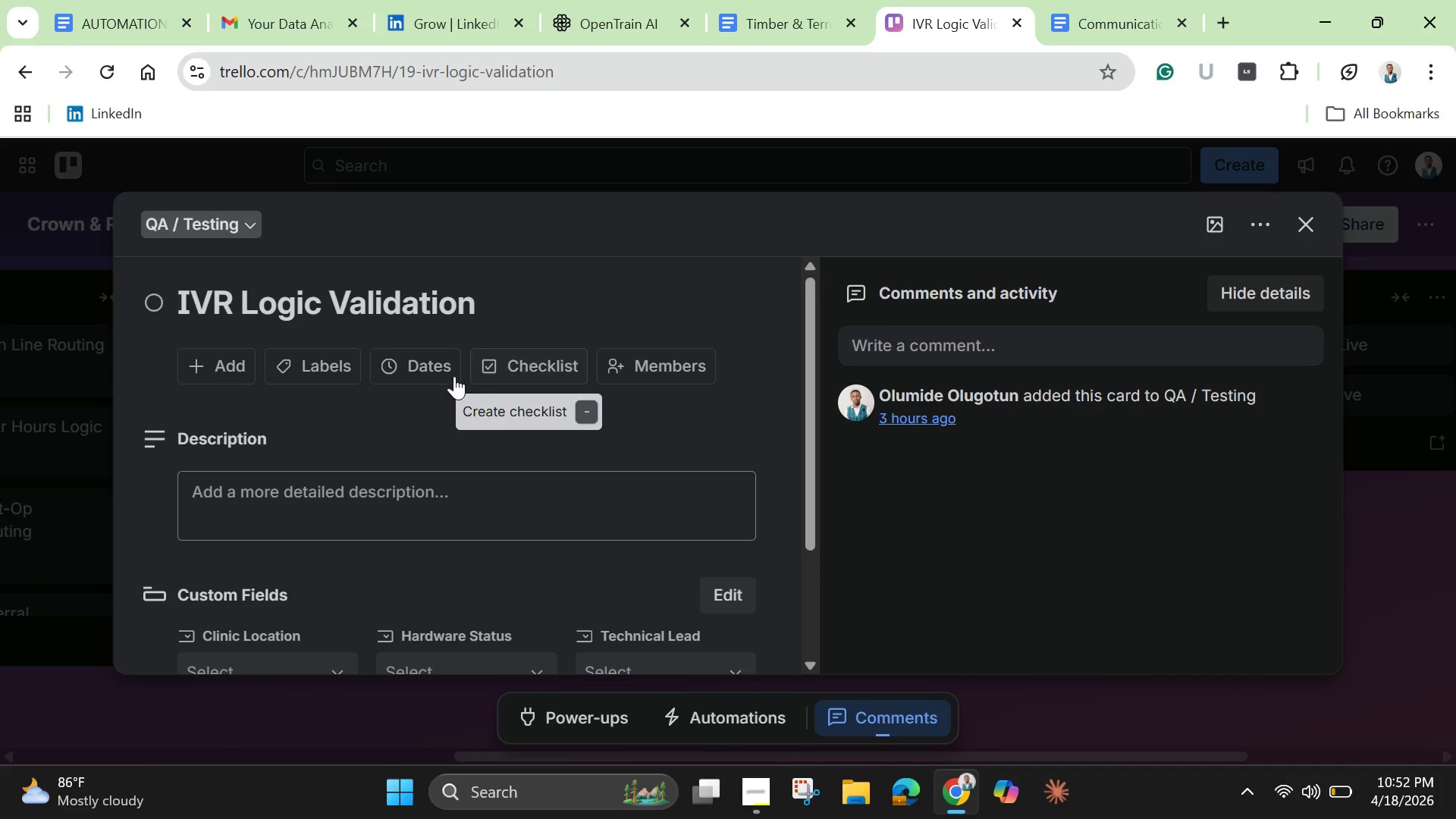 
left_click([423, 369])
 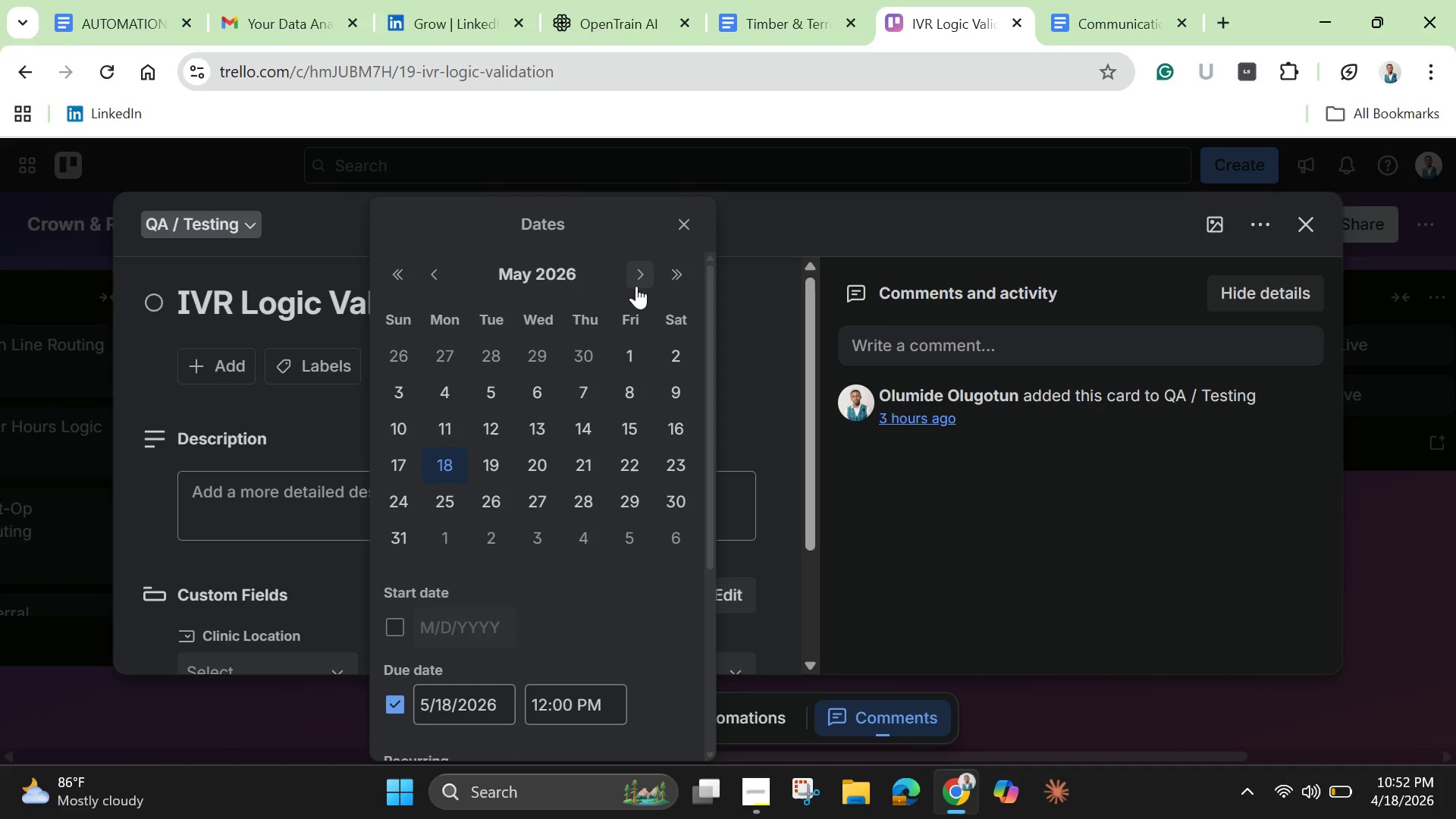 
left_click([636, 284])
 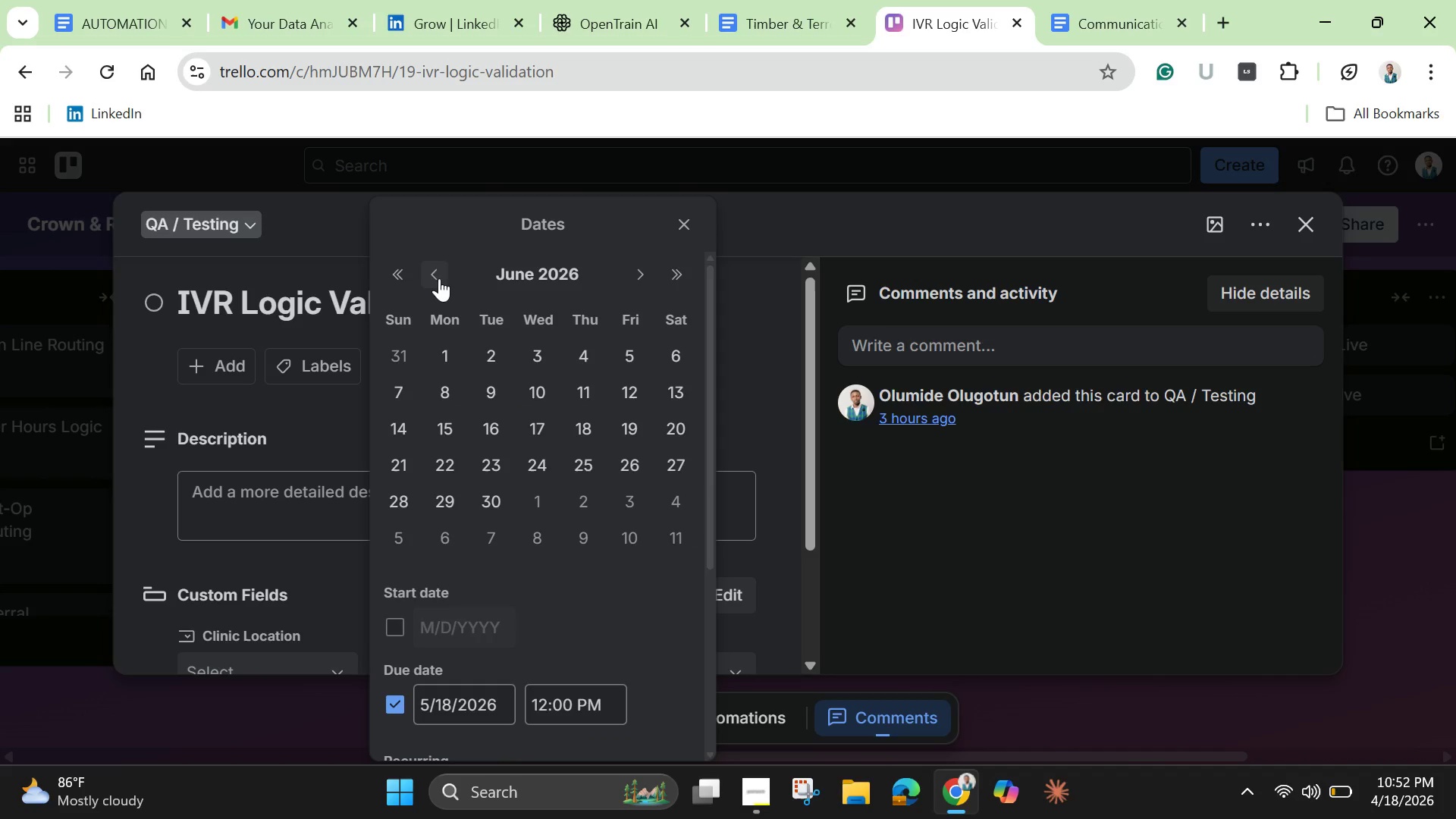 
left_click([433, 275])
 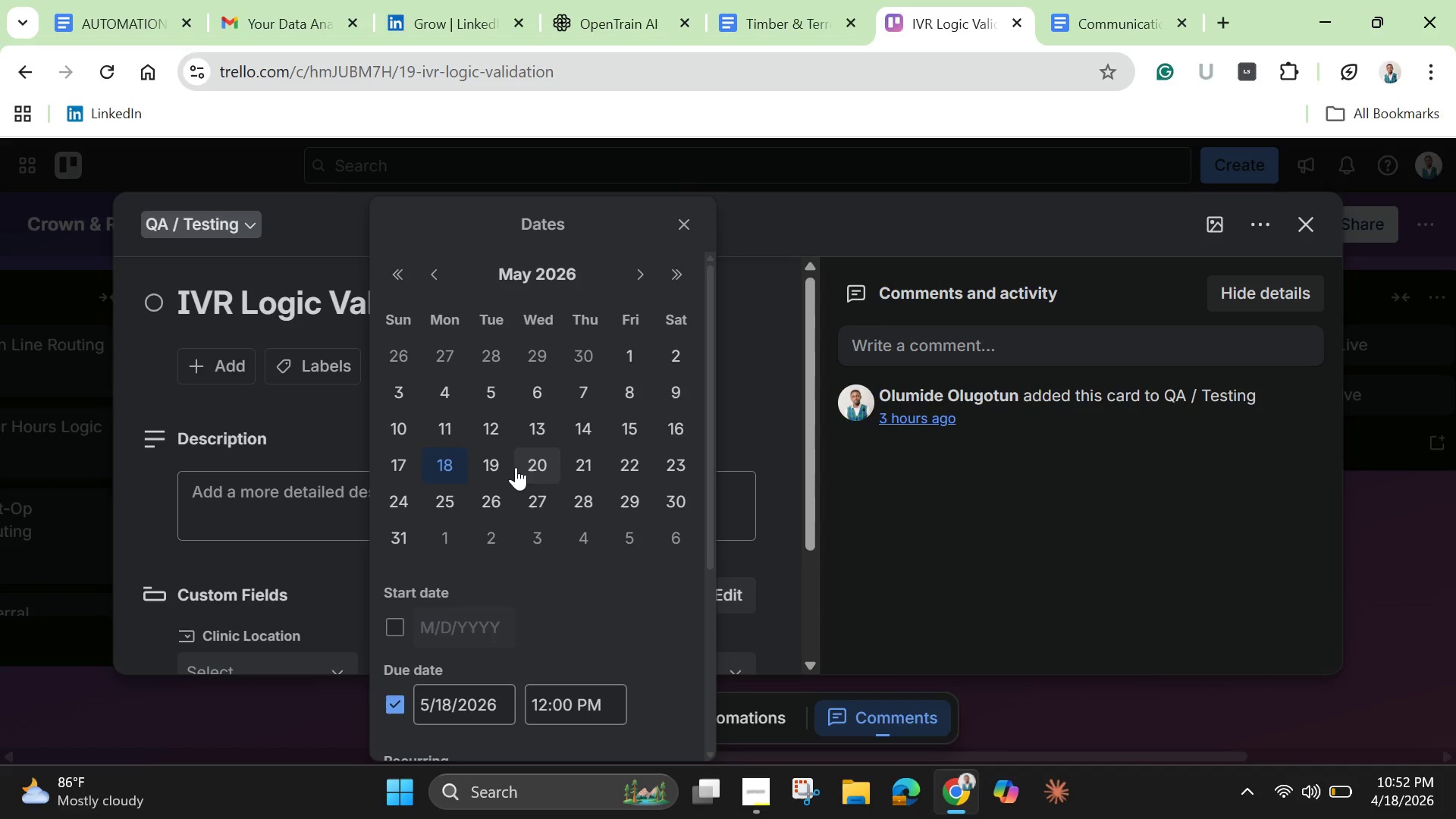 
left_click([493, 466])
 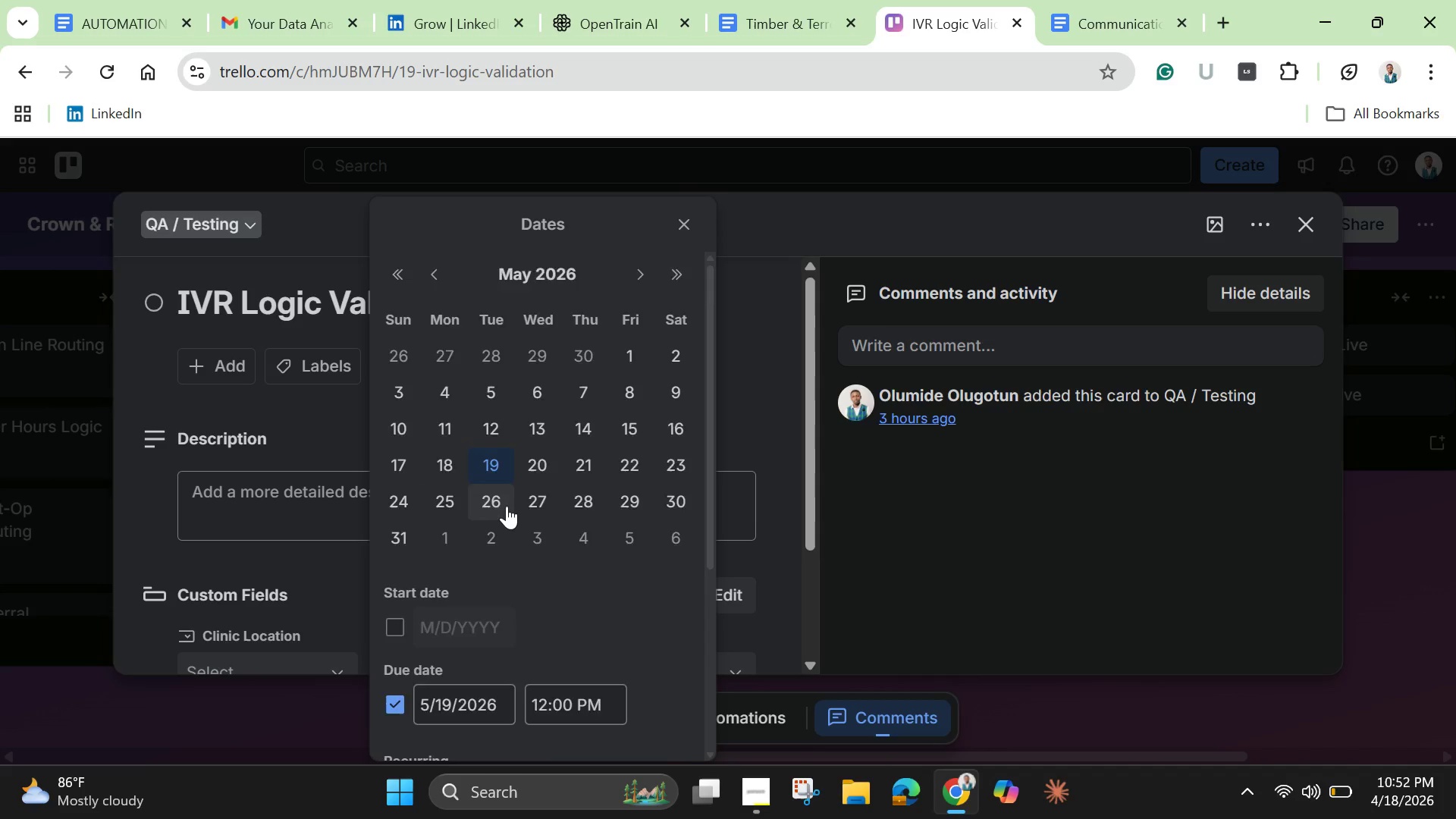 
scroll: coordinate [509, 509], scroll_direction: down, amount: 3.0
 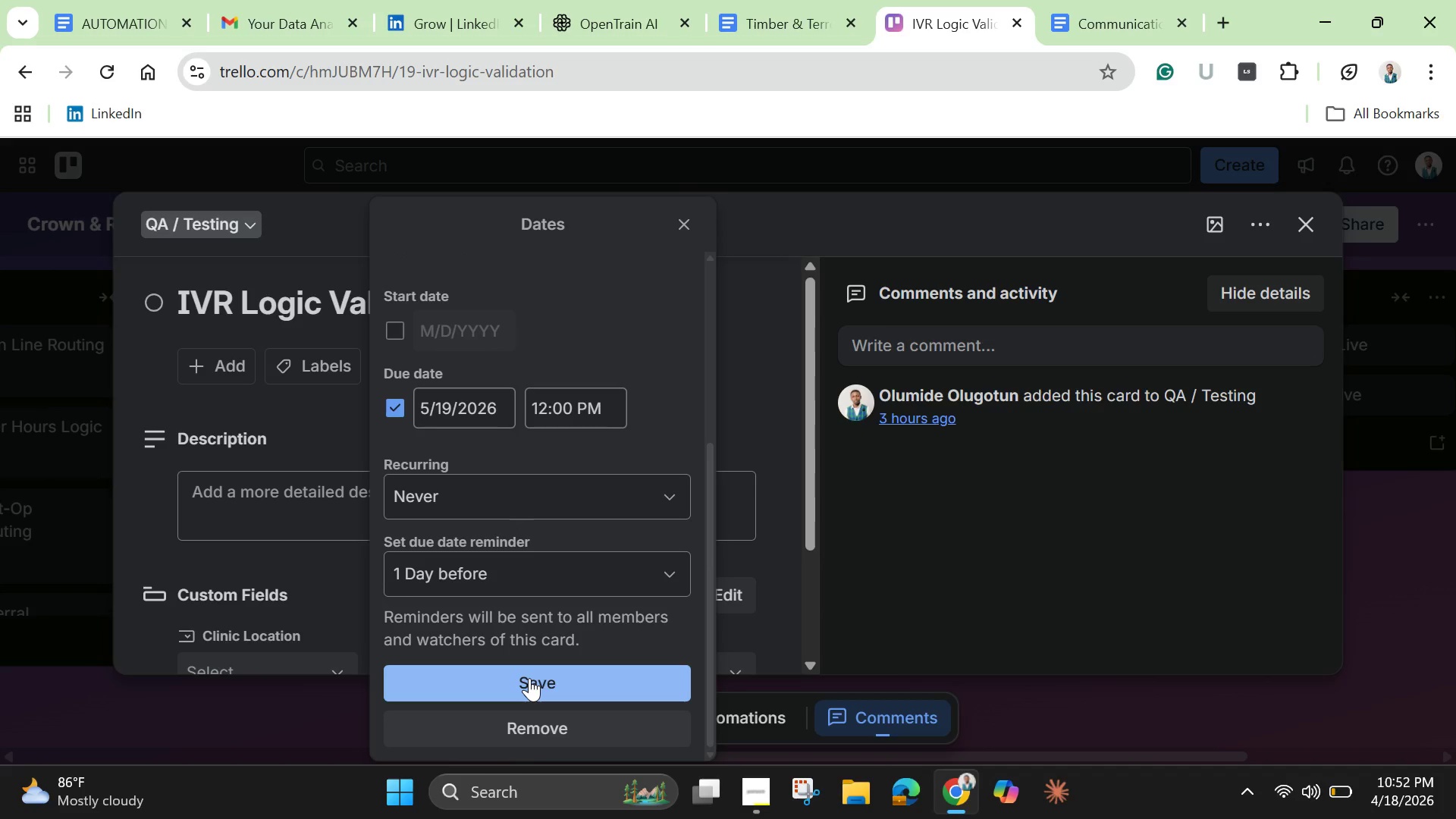 
left_click([529, 678])
 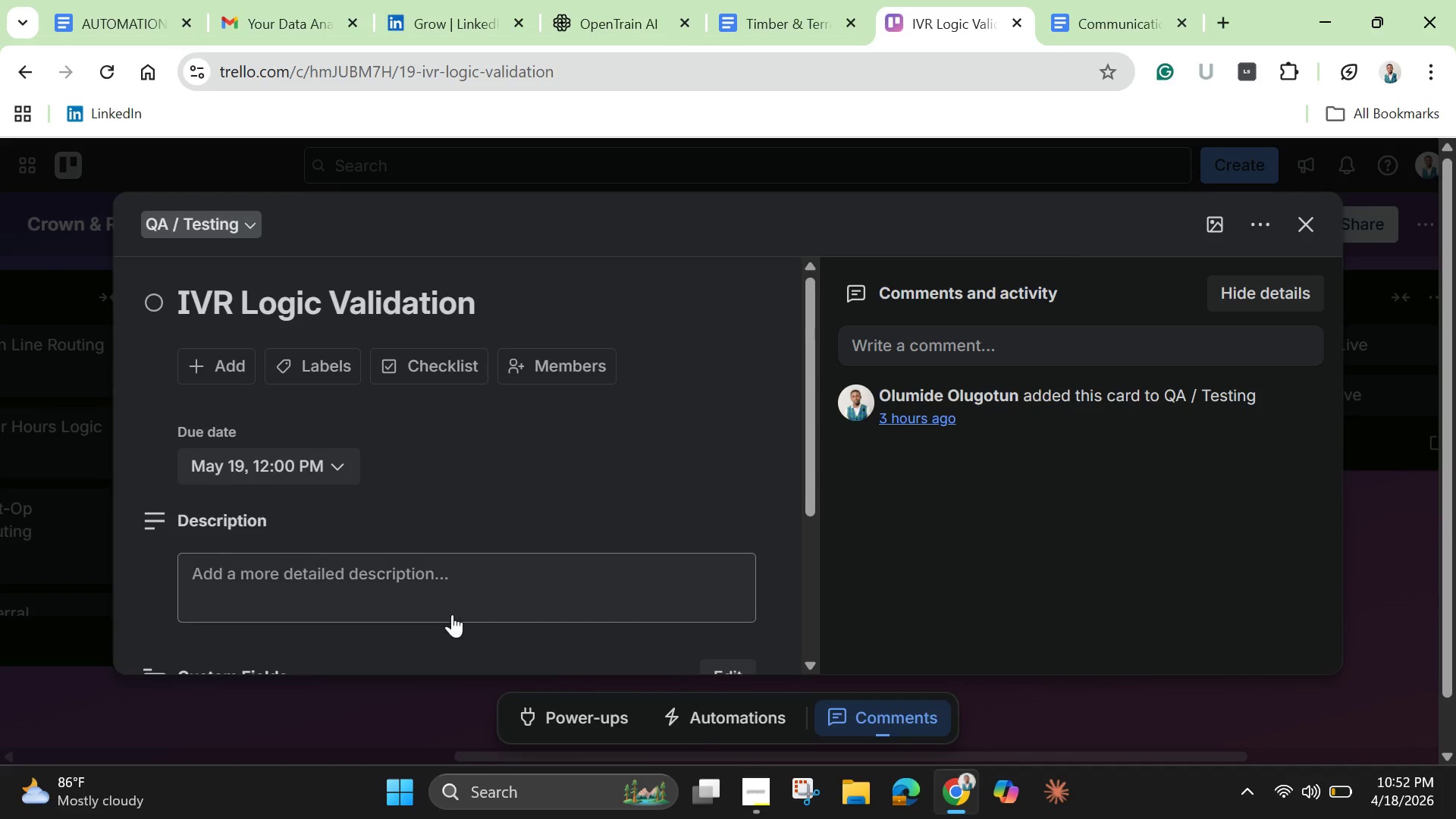 
scroll: coordinate [432, 586], scroll_direction: down, amount: 3.0
 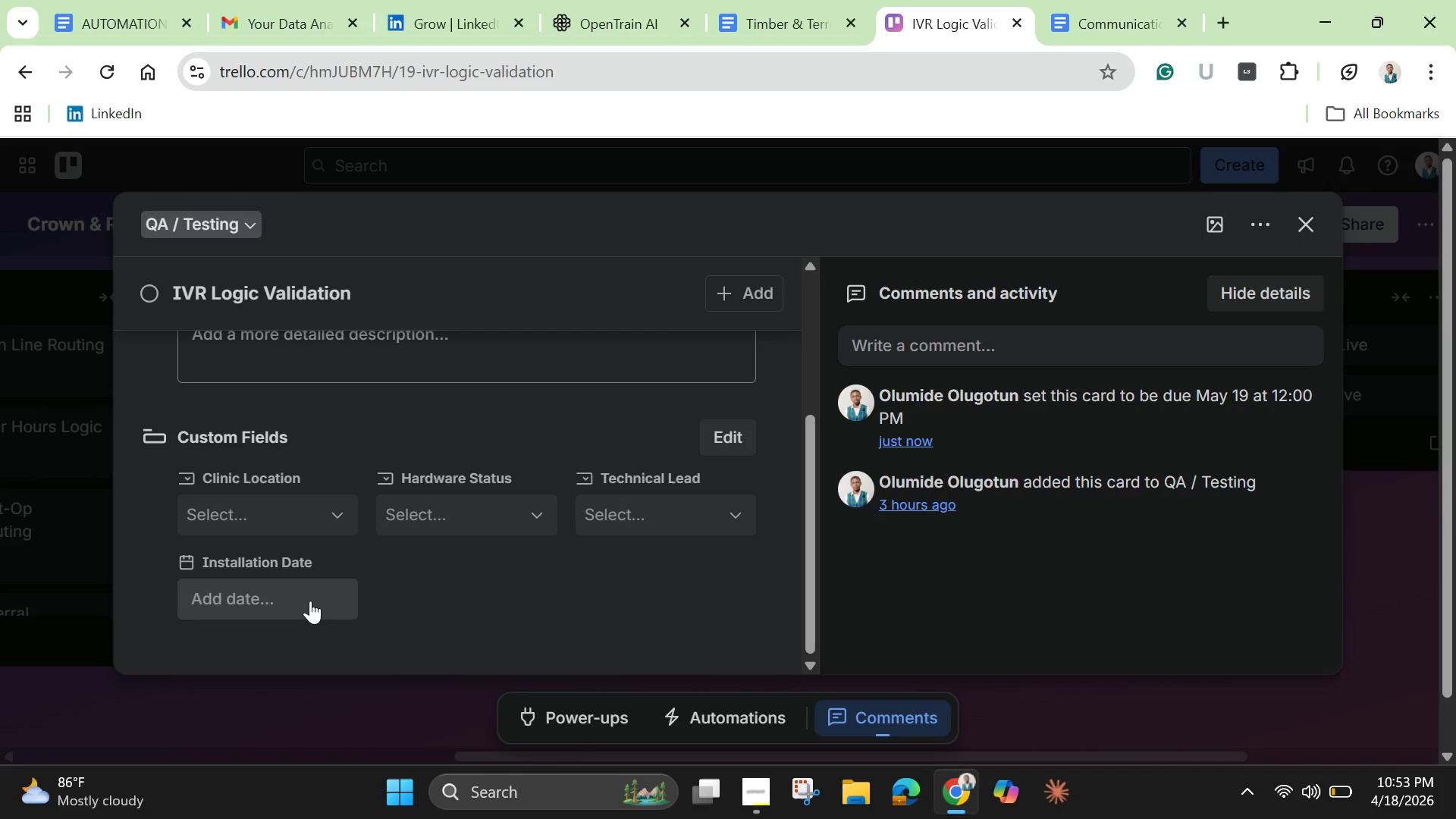 
left_click([310, 601])
 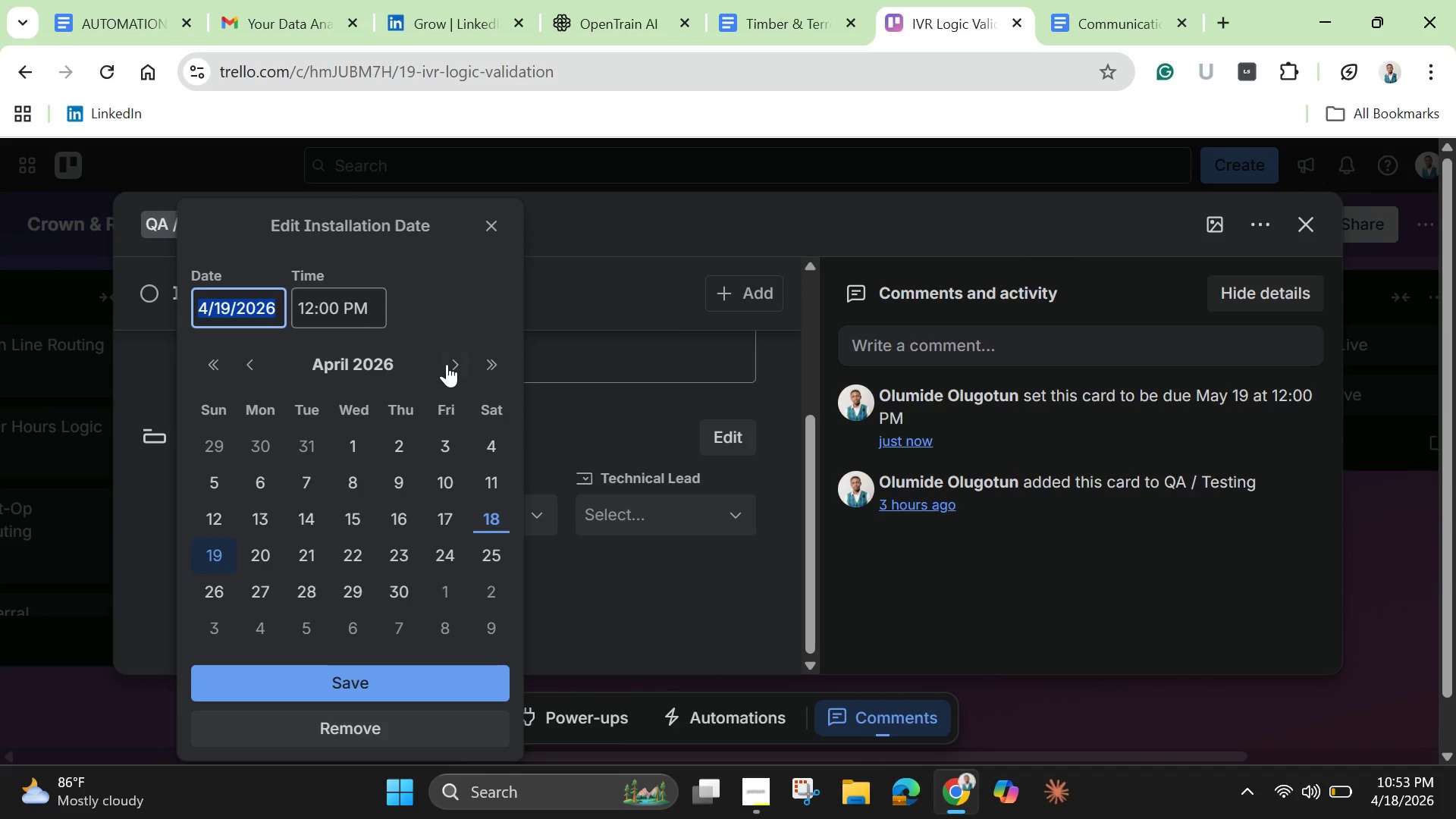 
left_click([450, 358])
 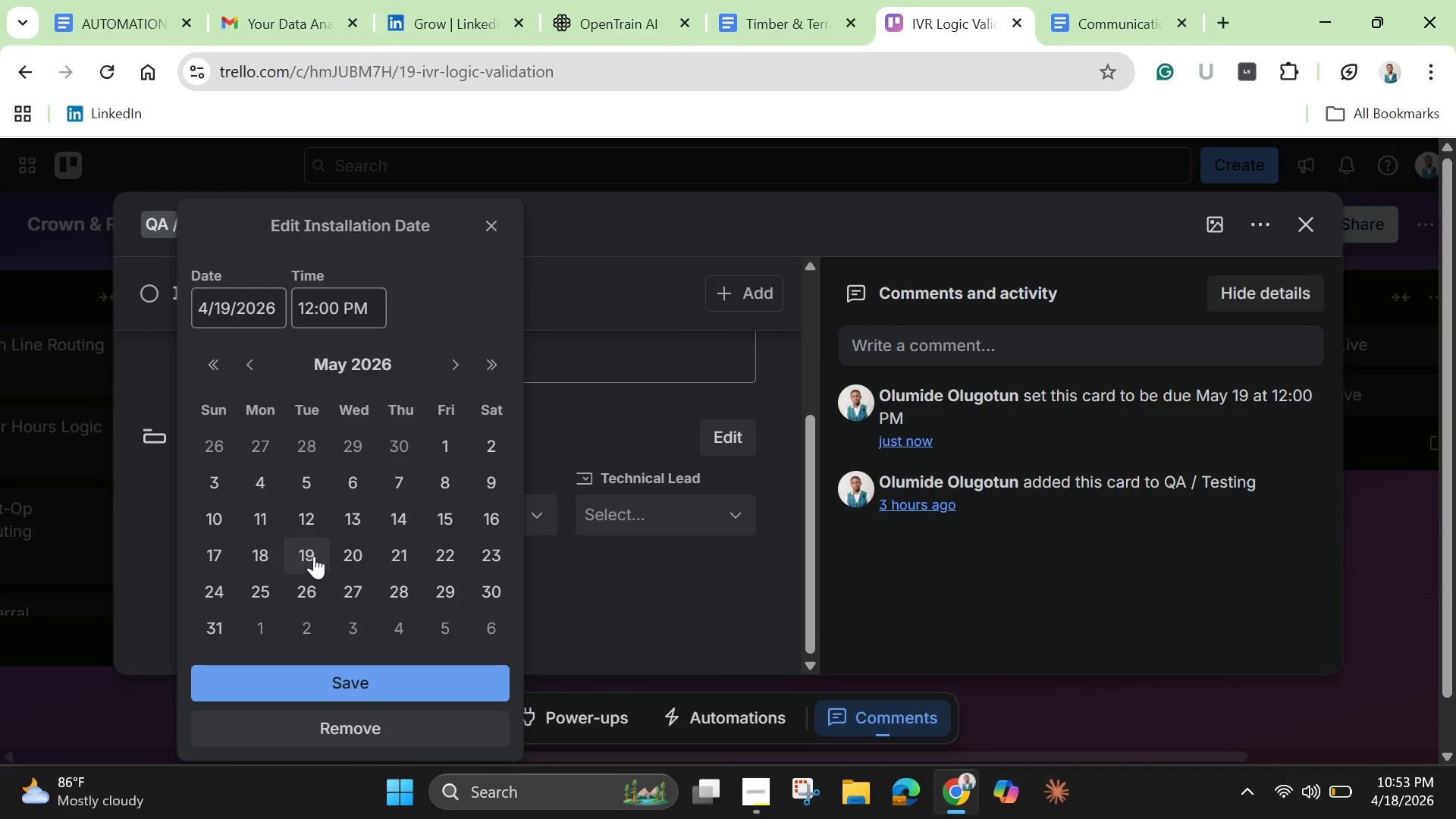 
left_click([312, 556])
 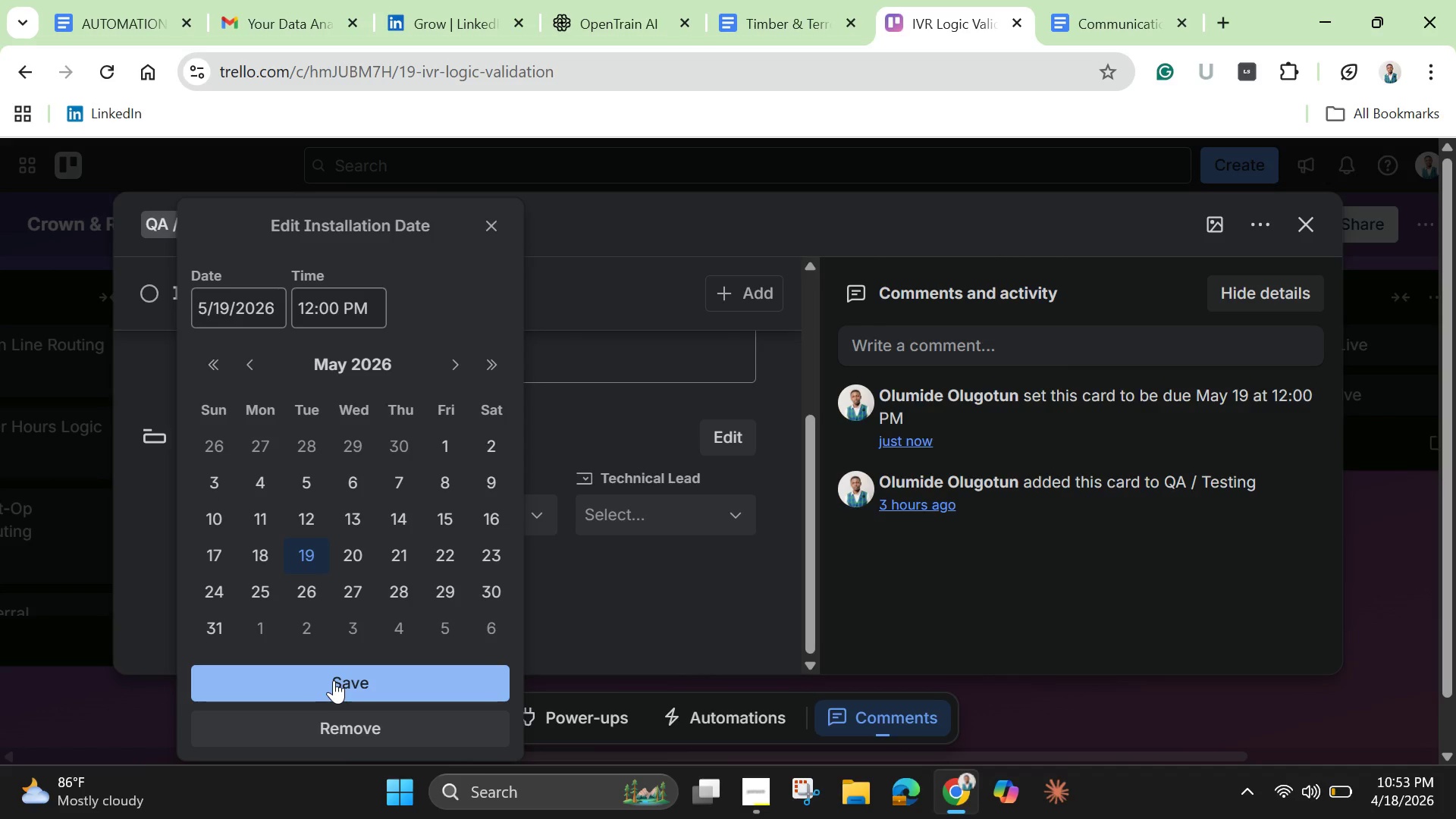 
wait(5.67)
 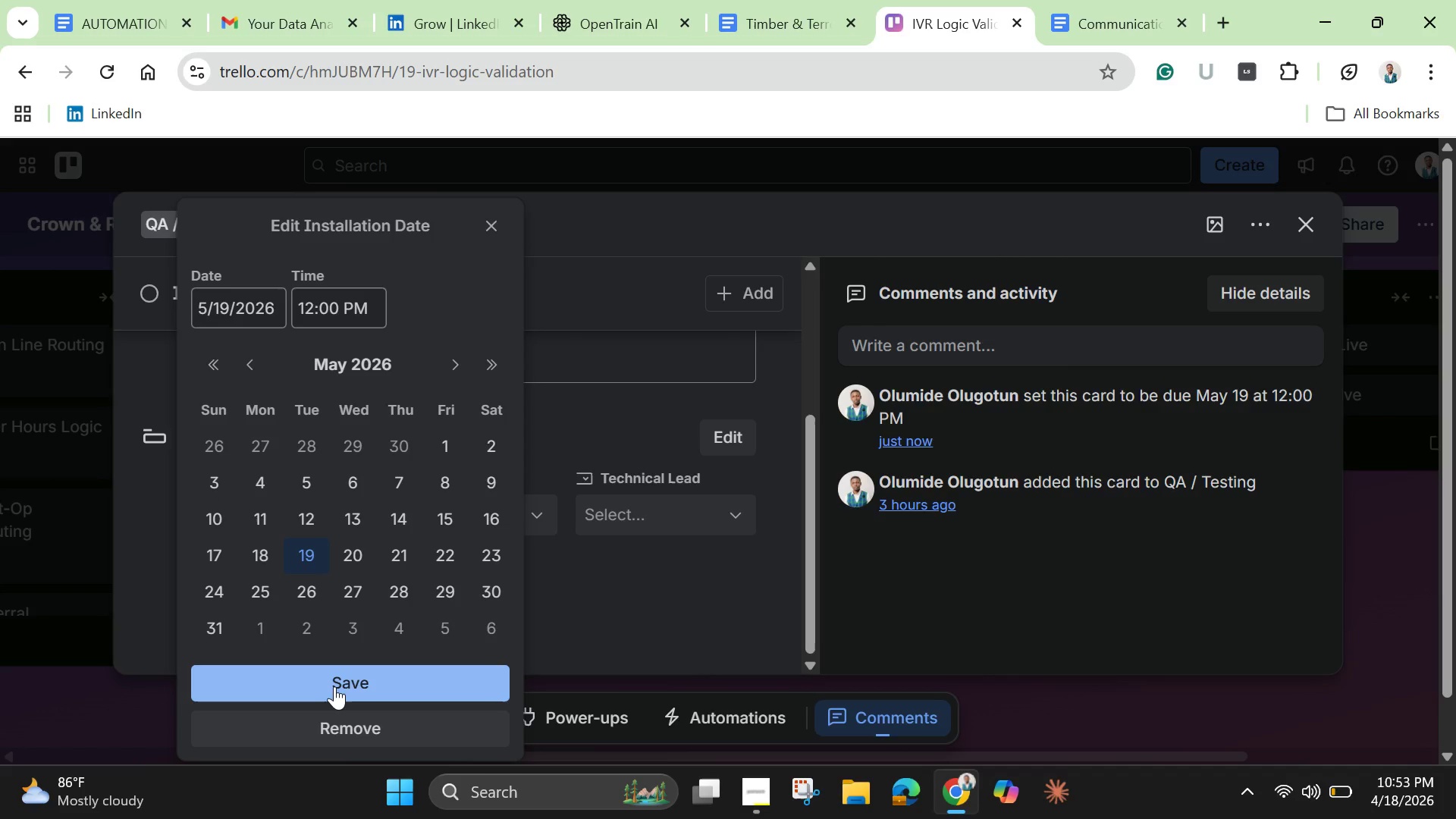 
left_click([334, 678])
 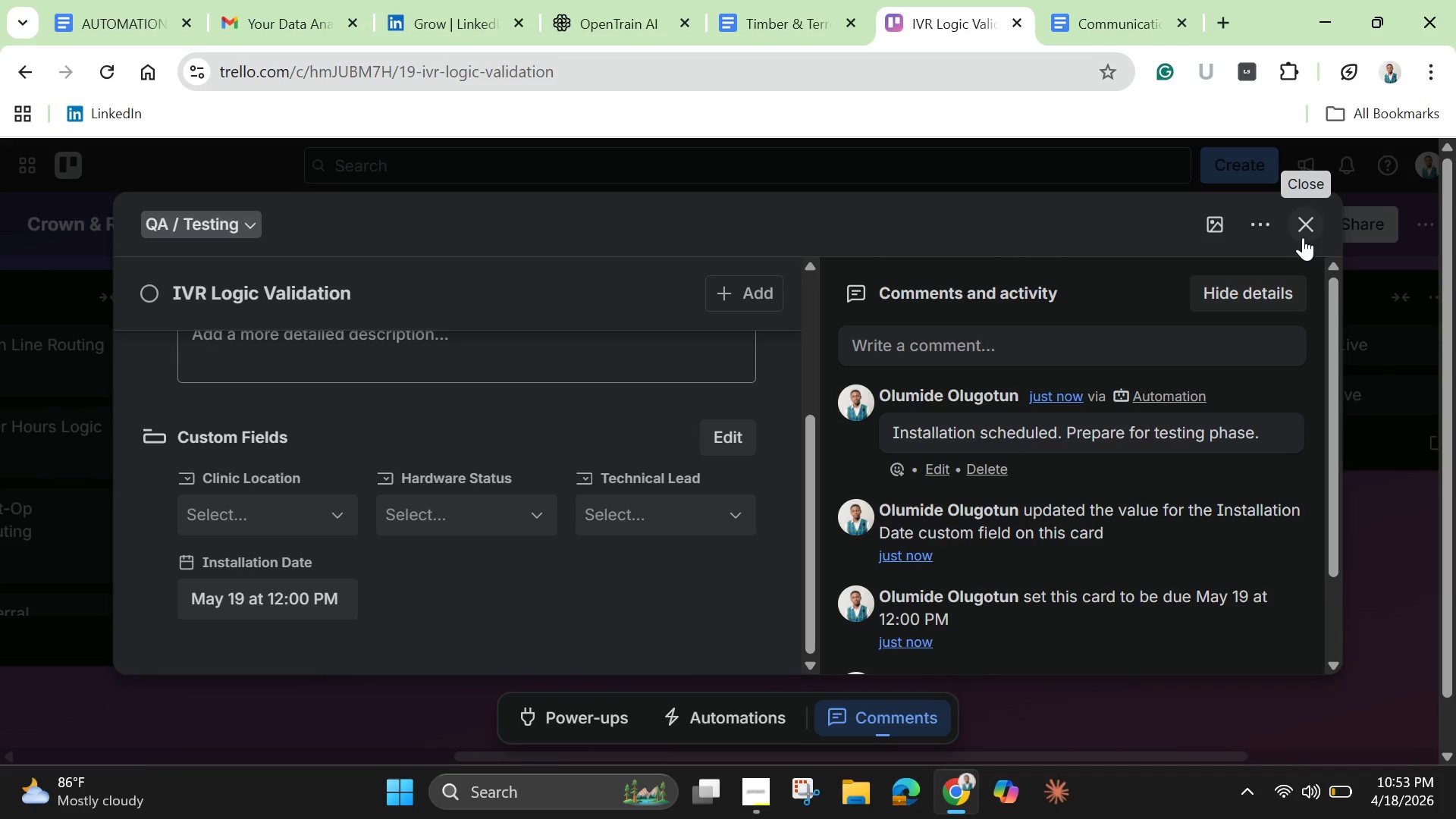 
wait(16.78)
 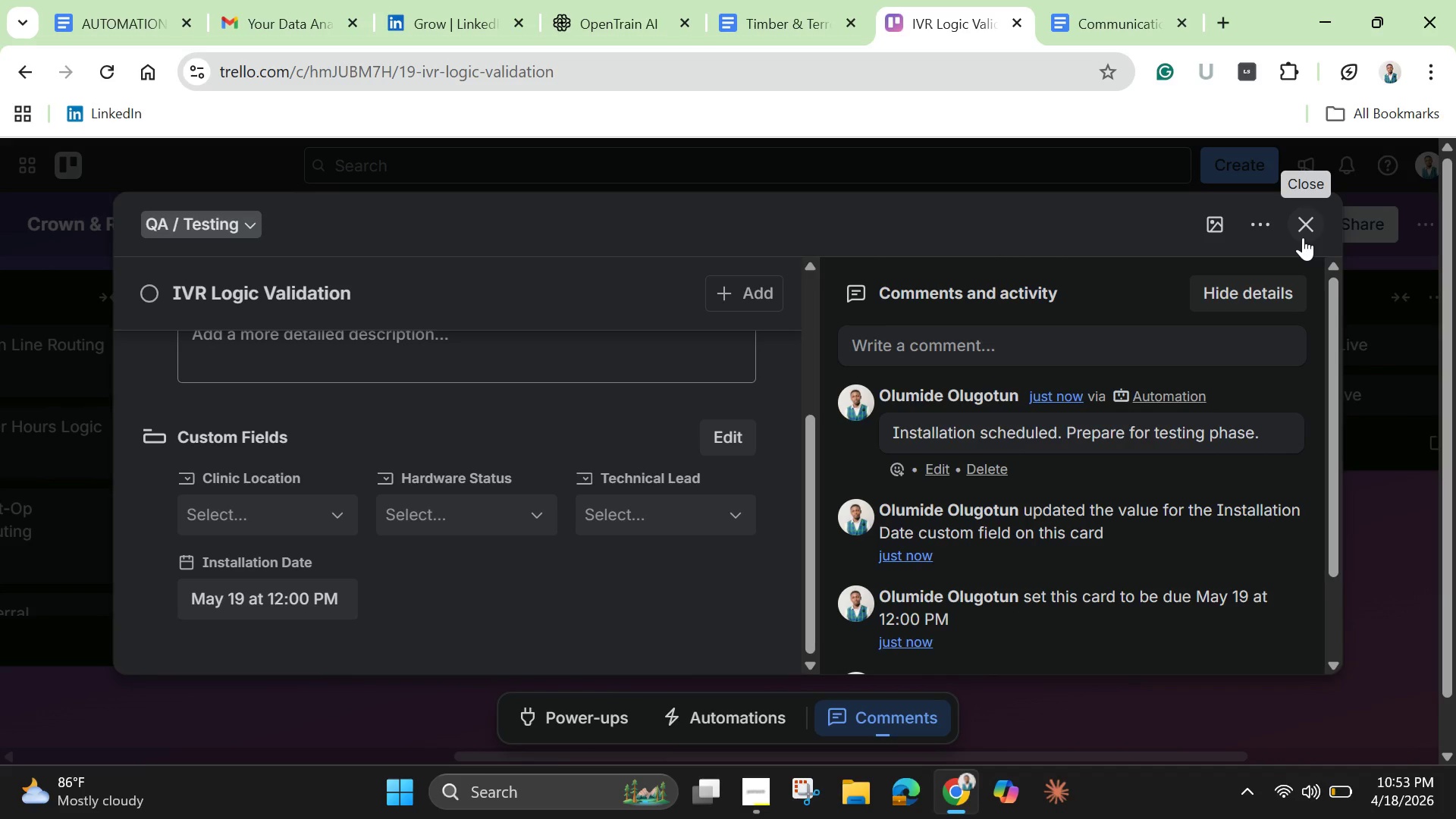 
left_click([1303, 237])
 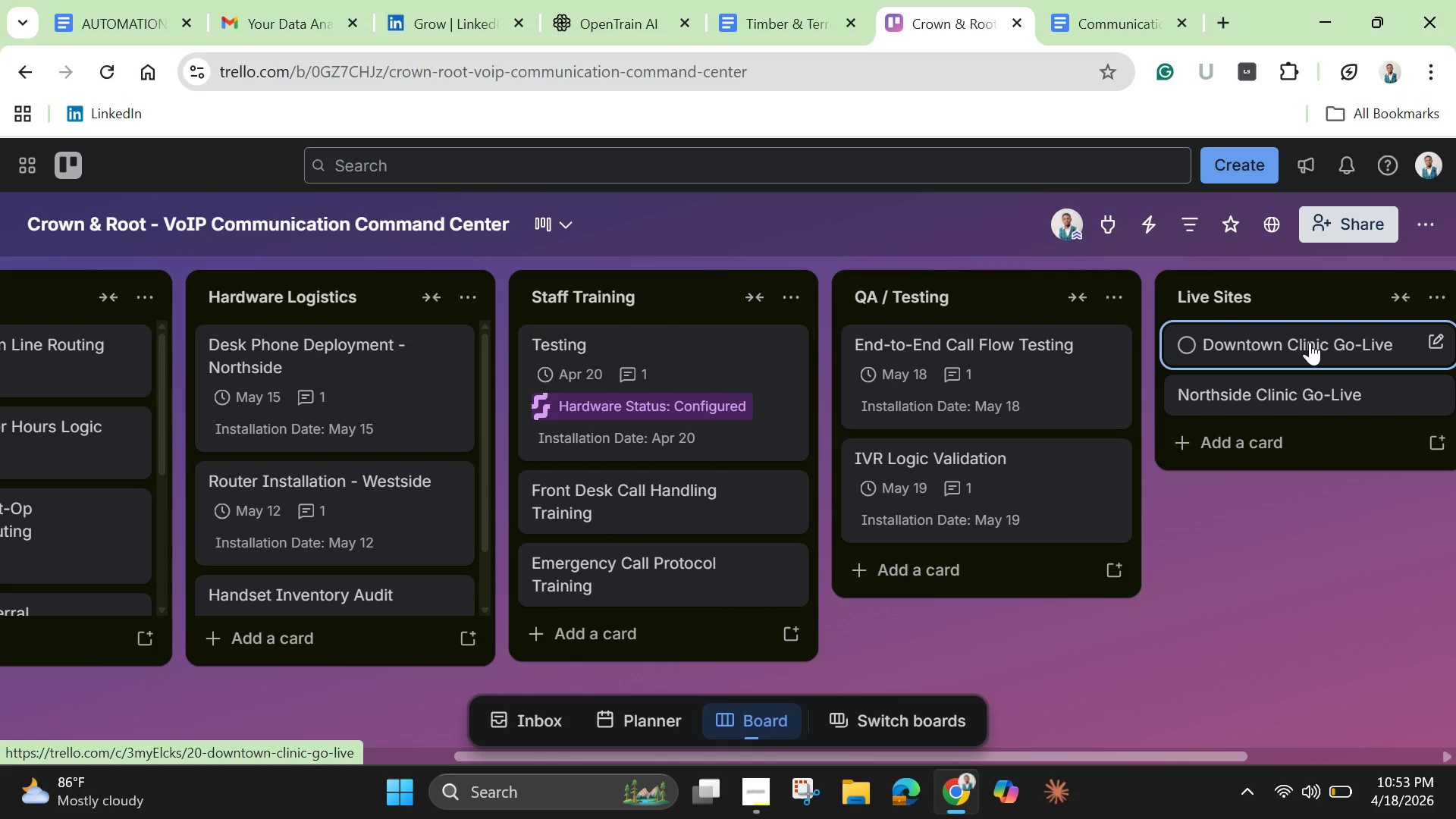 
wait(7.42)
 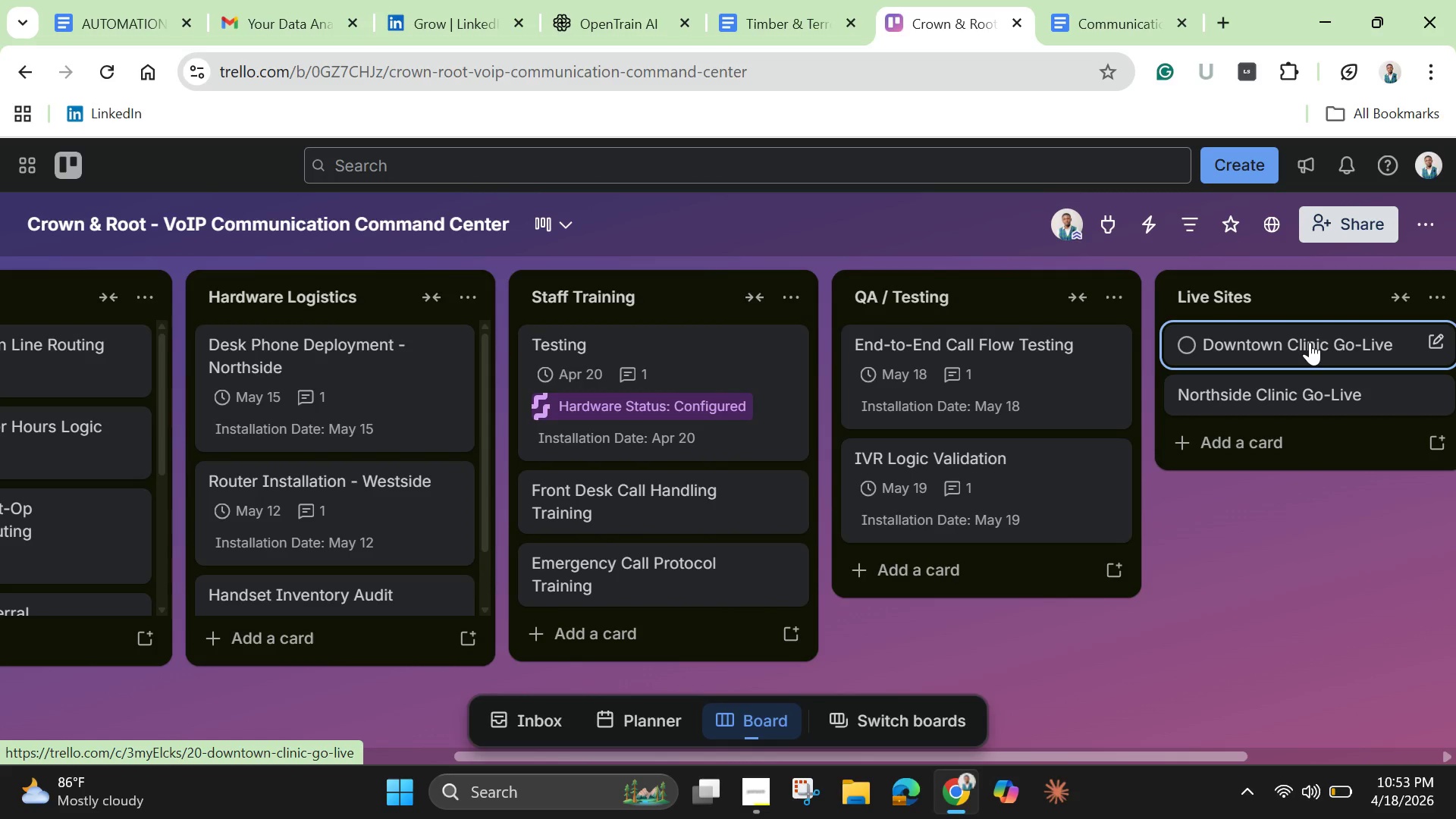 
left_click([1310, 342])
 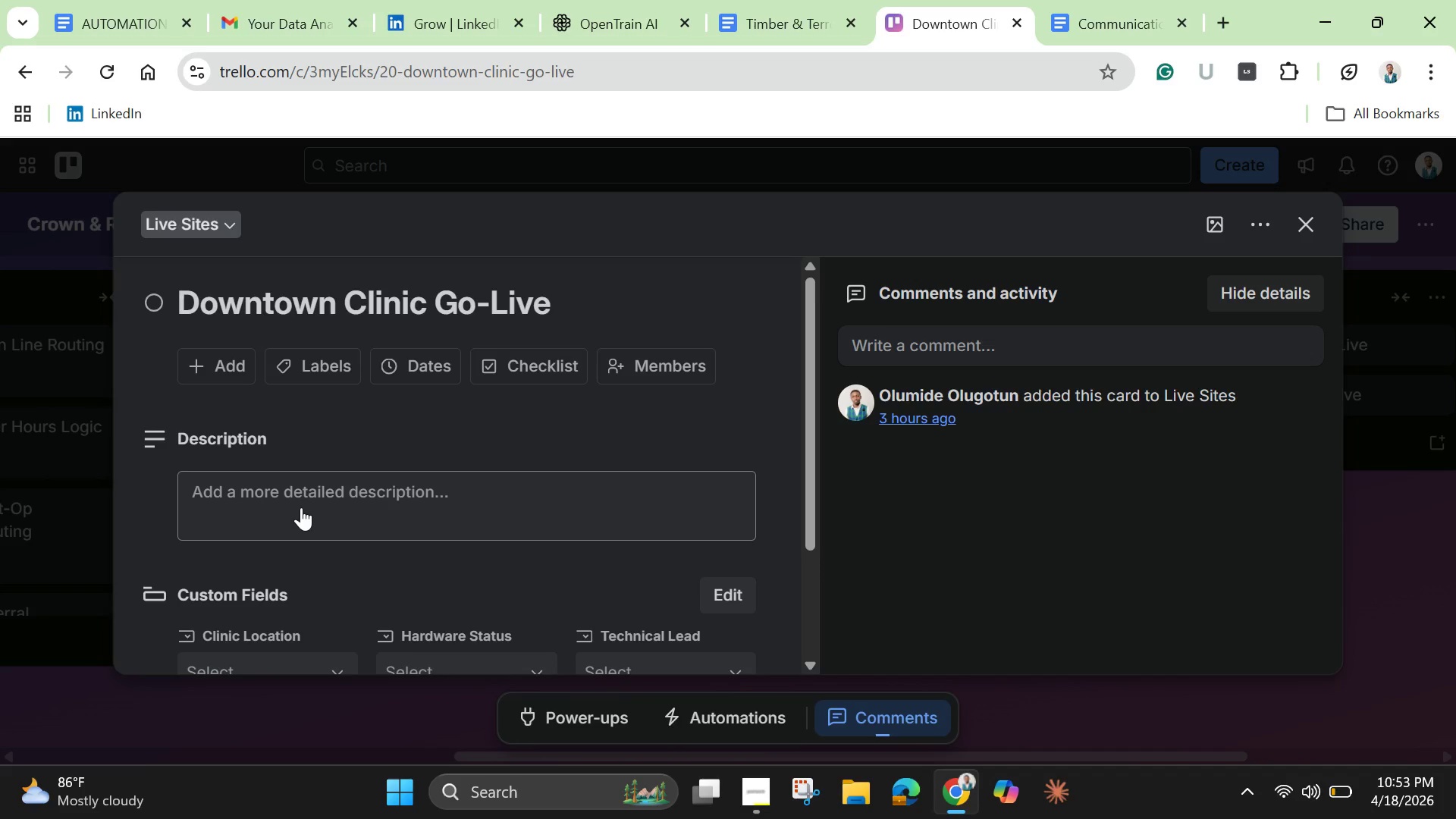 
left_click([444, 357])
 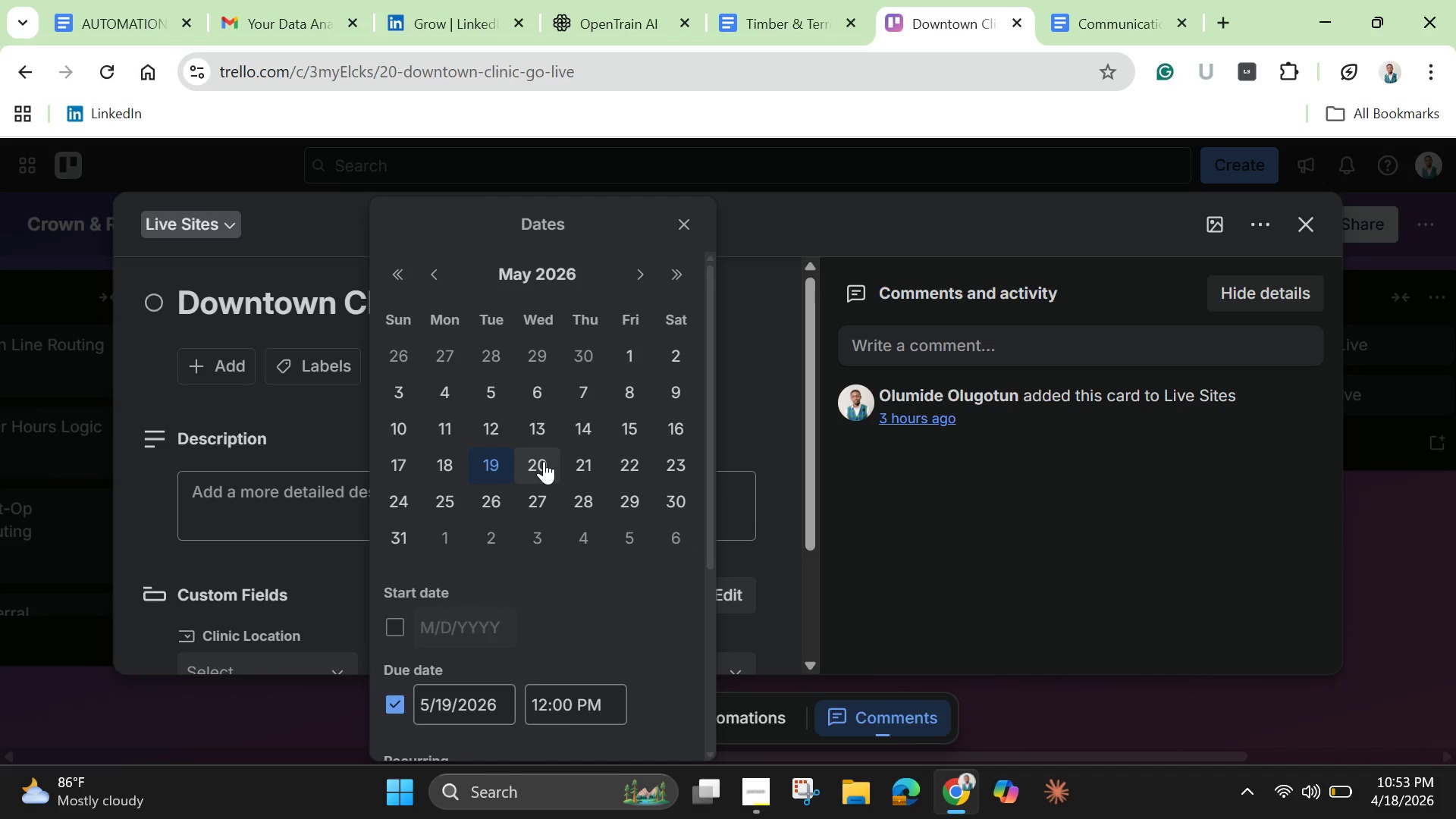 
left_click([544, 461])
 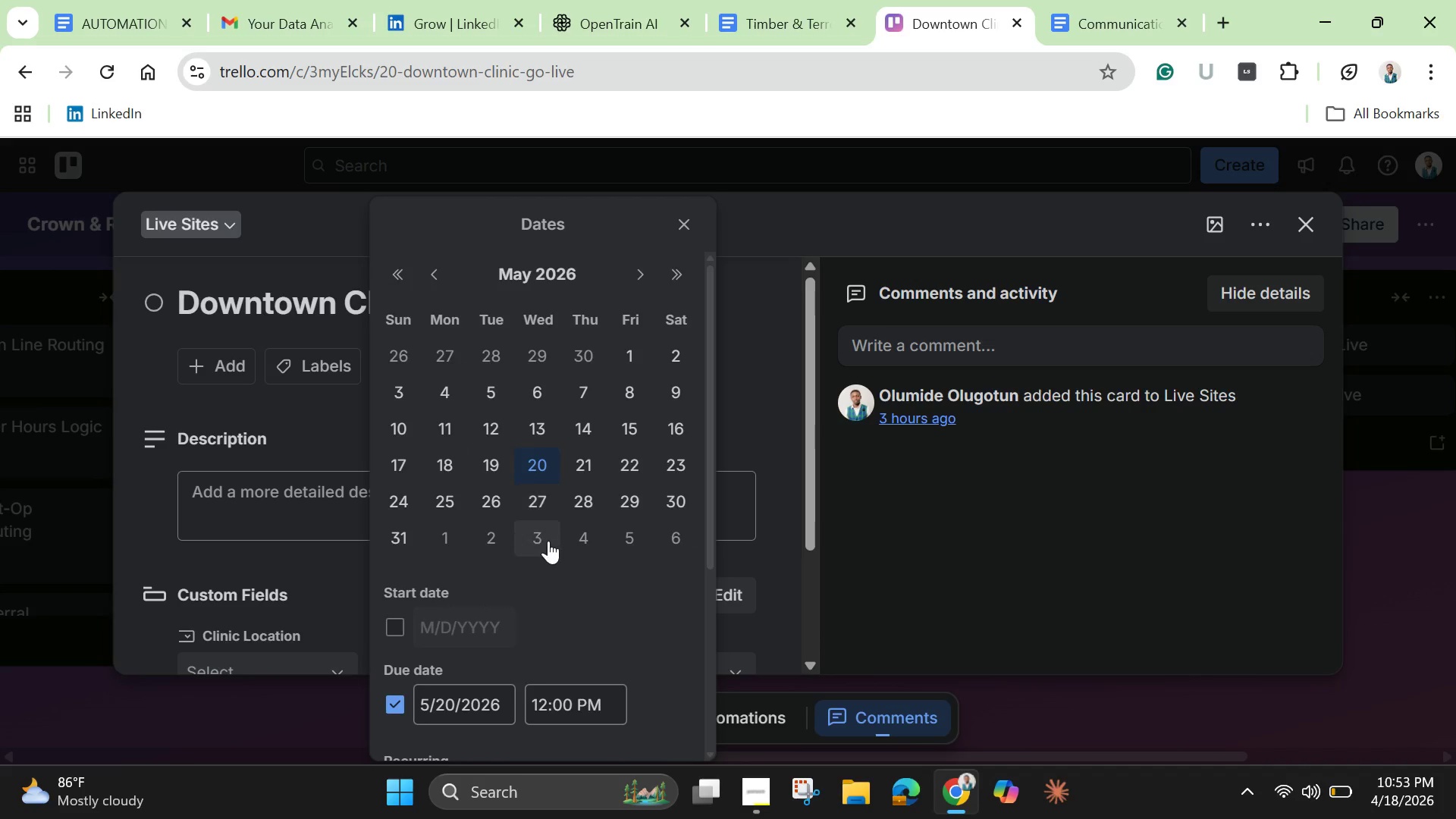 
scroll: coordinate [548, 545], scroll_direction: down, amount: 3.0
 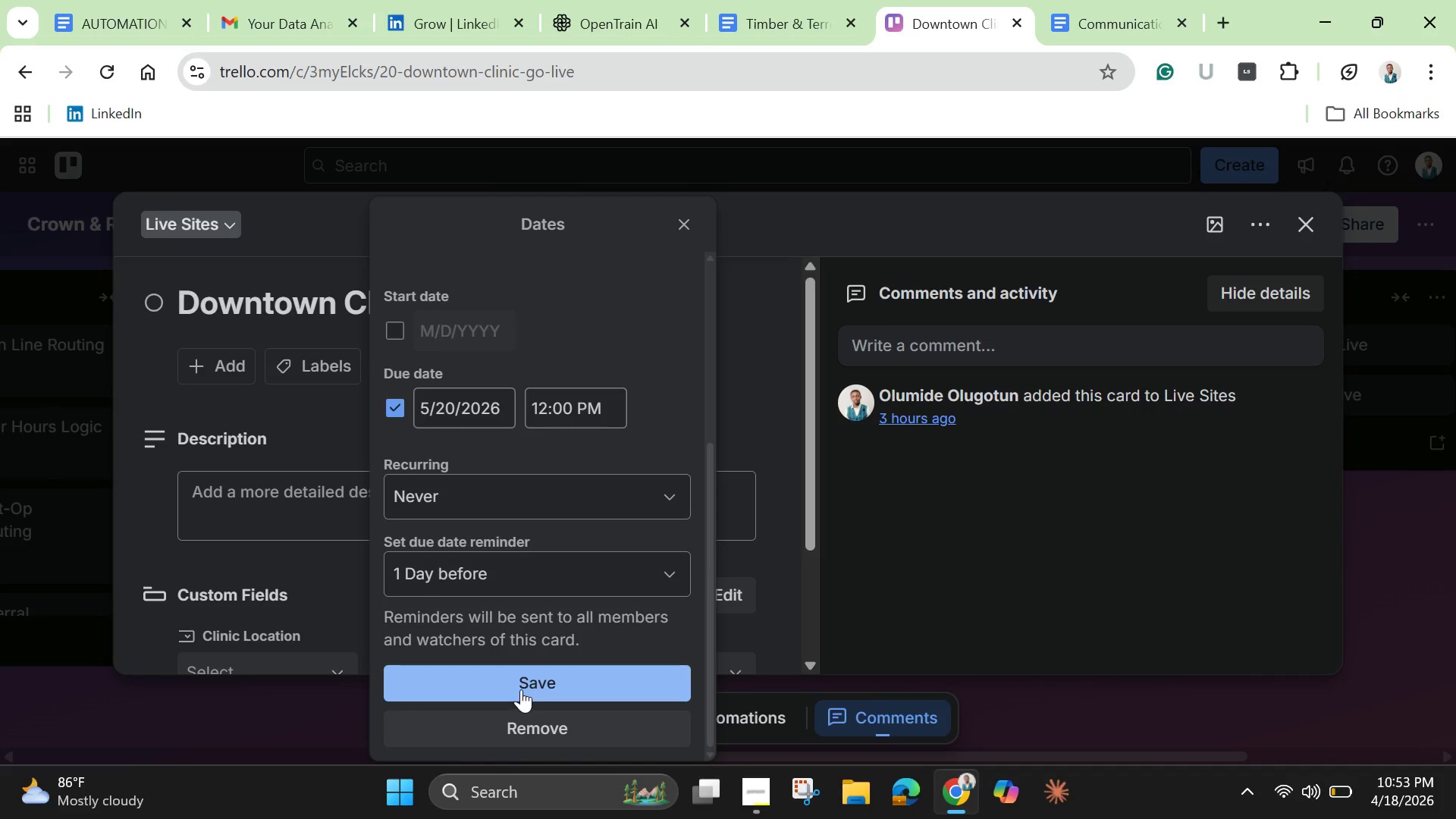 
left_click([521, 689])
 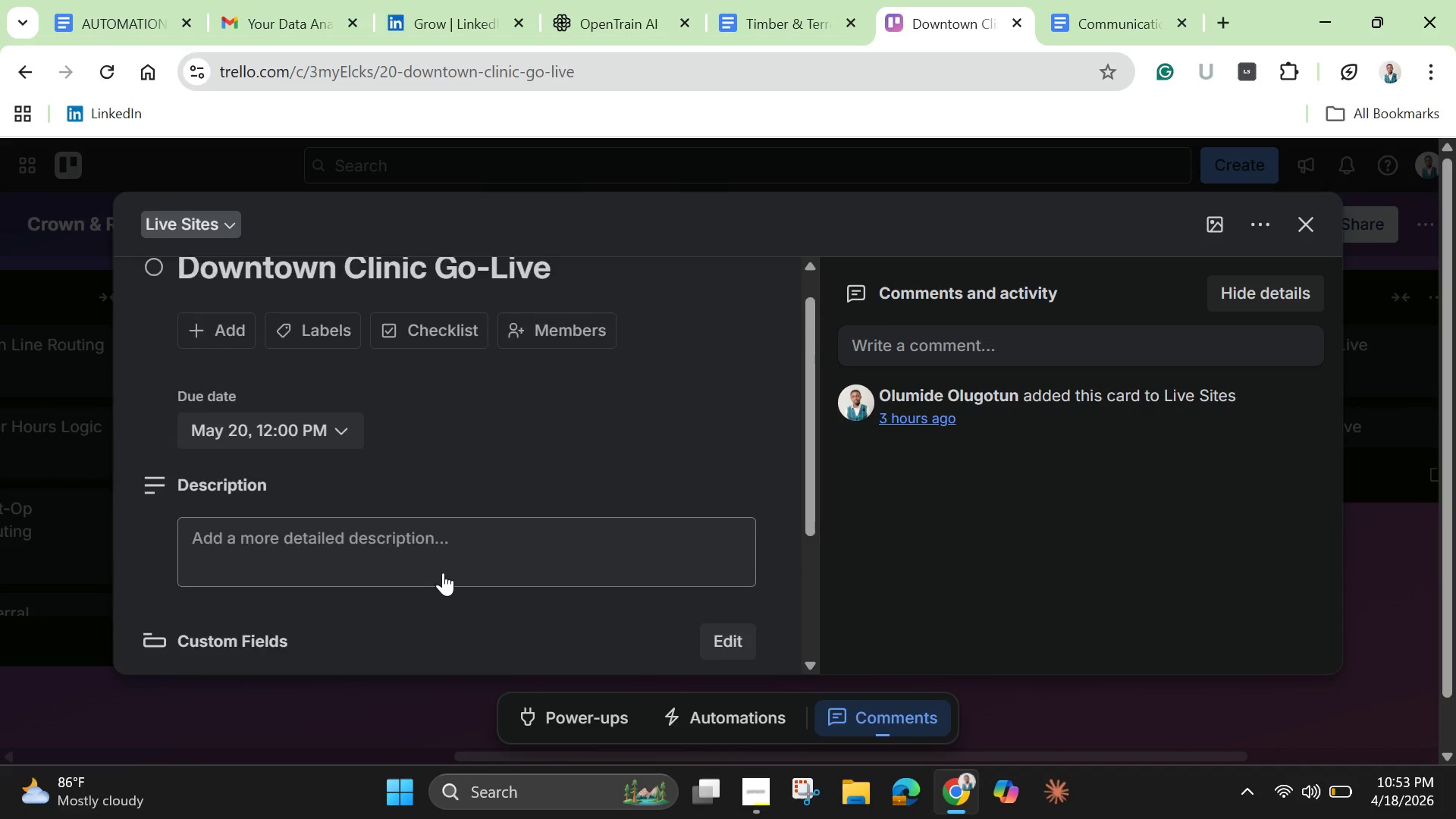 
scroll: coordinate [443, 573], scroll_direction: down, amount: 3.0
 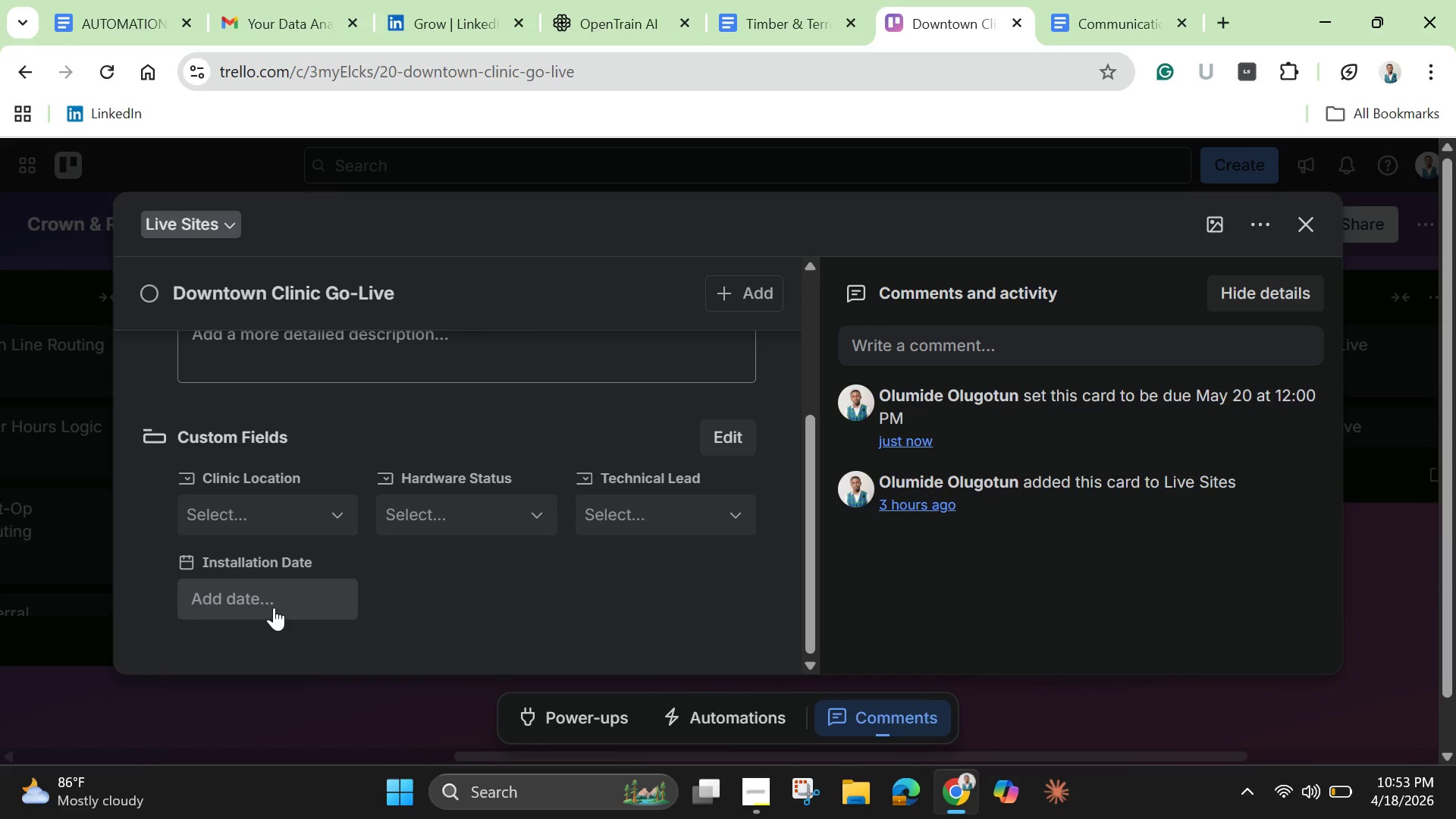 
left_click([274, 607])
 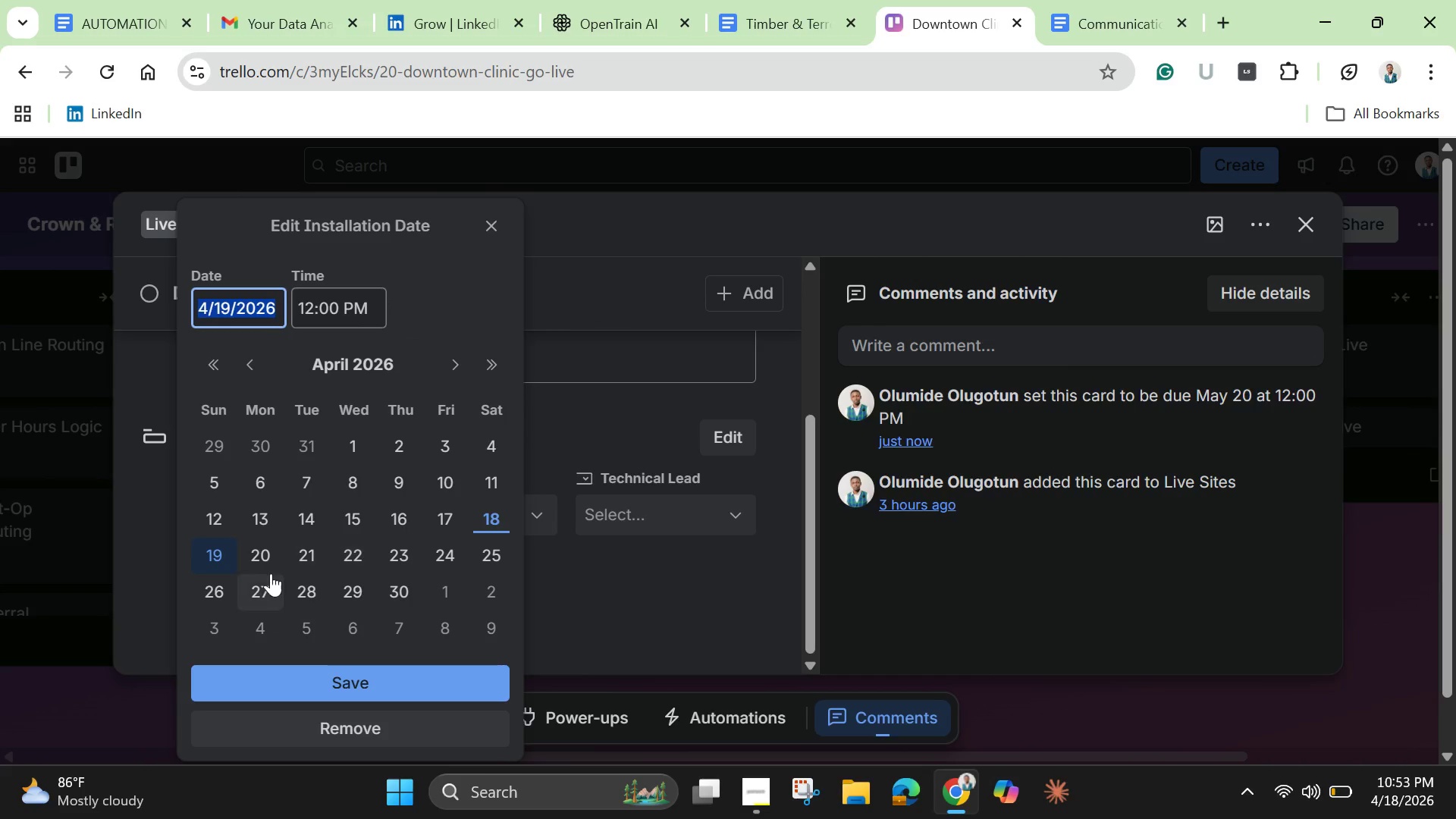 
left_click([259, 563])
 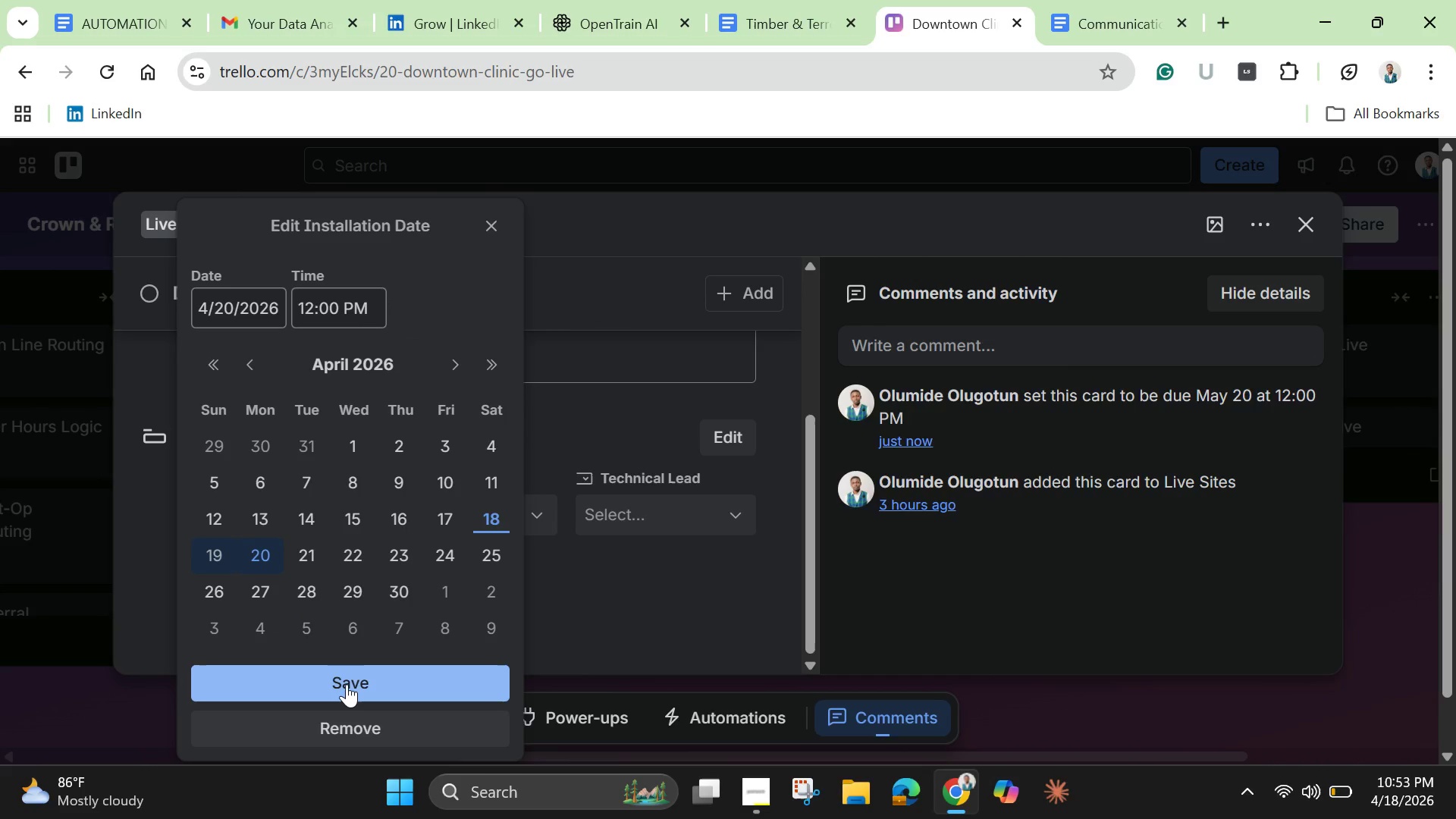 
left_click([347, 684])
 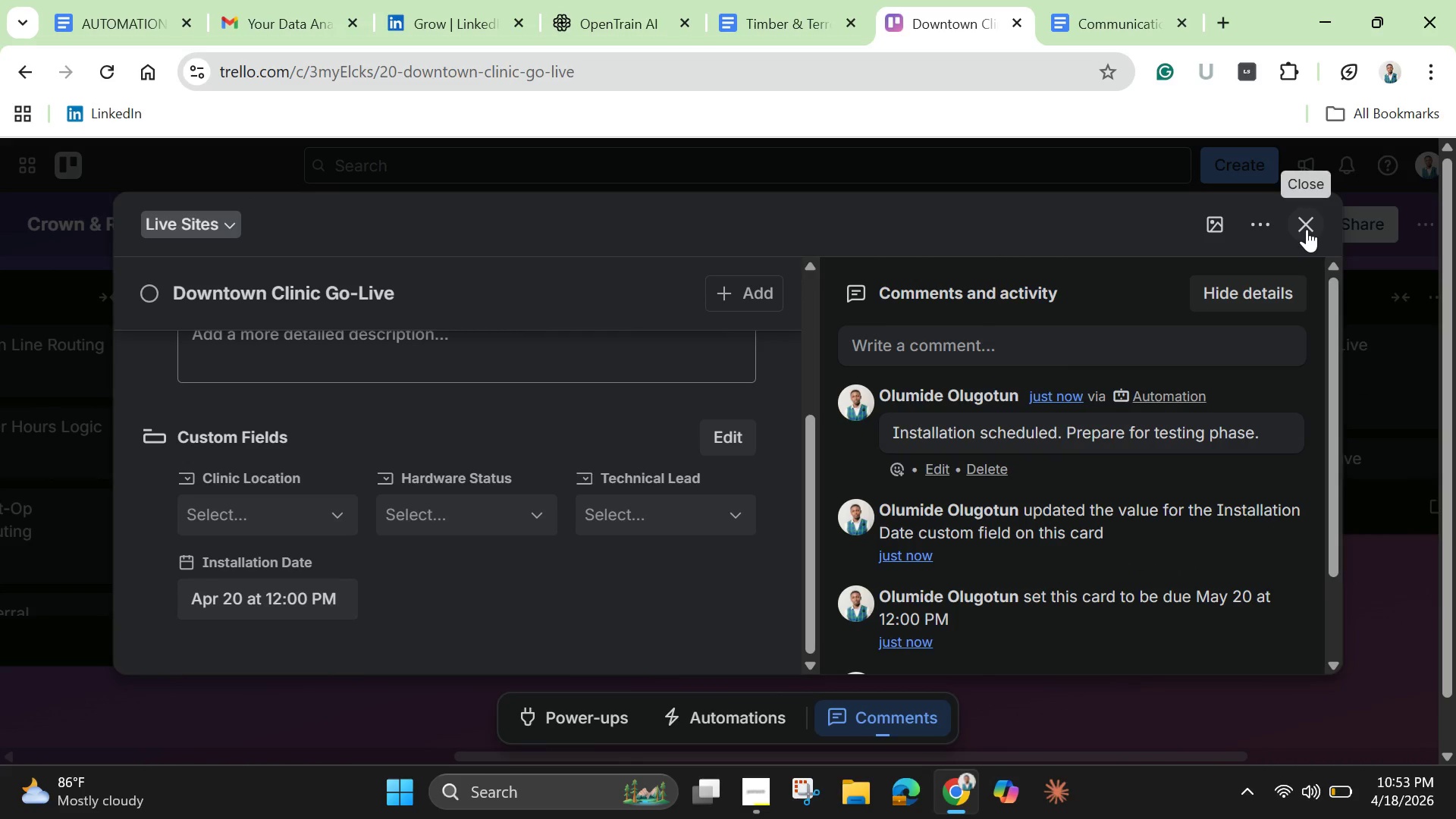 
left_click([1307, 229])
 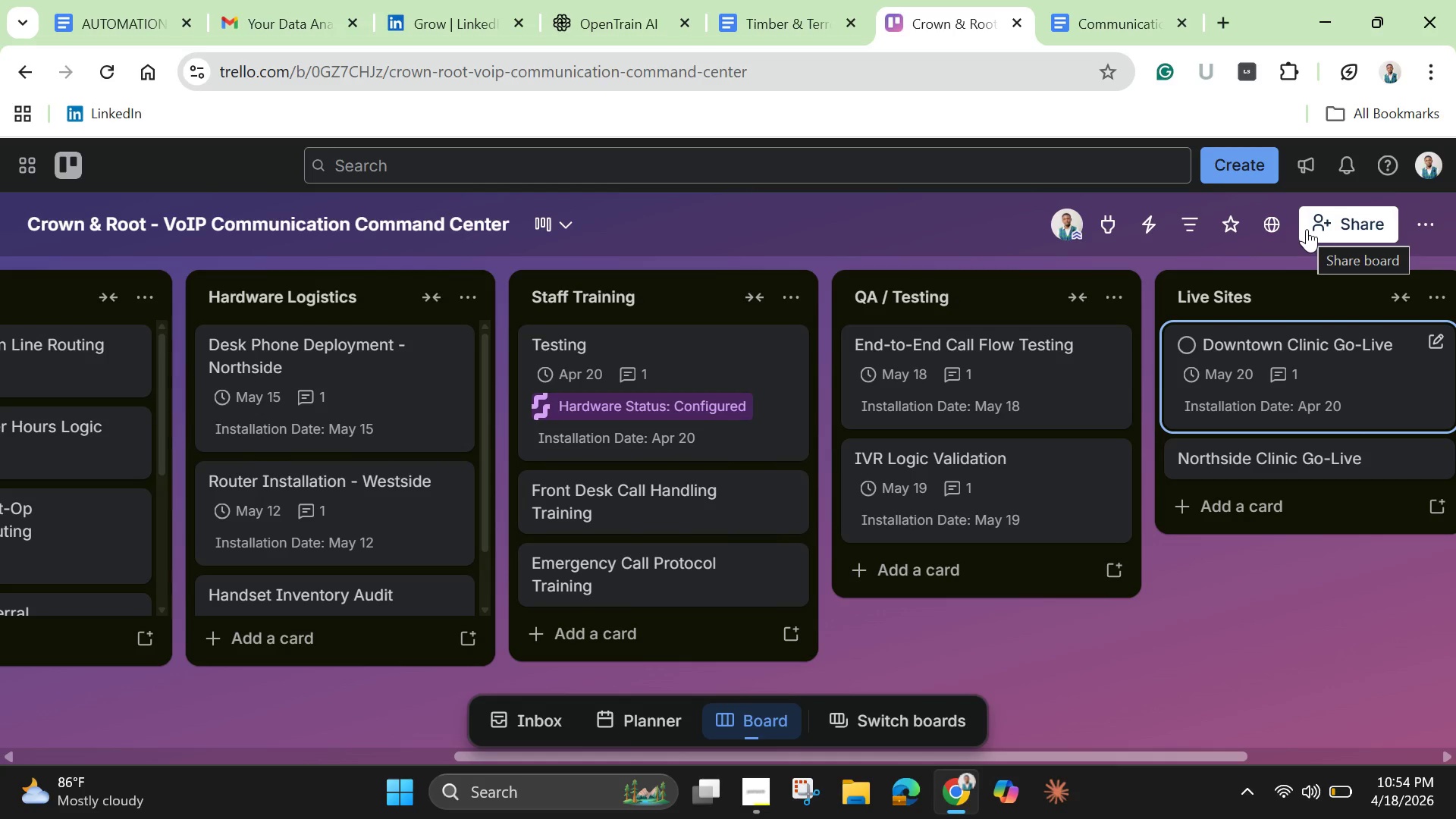 
wait(12.52)
 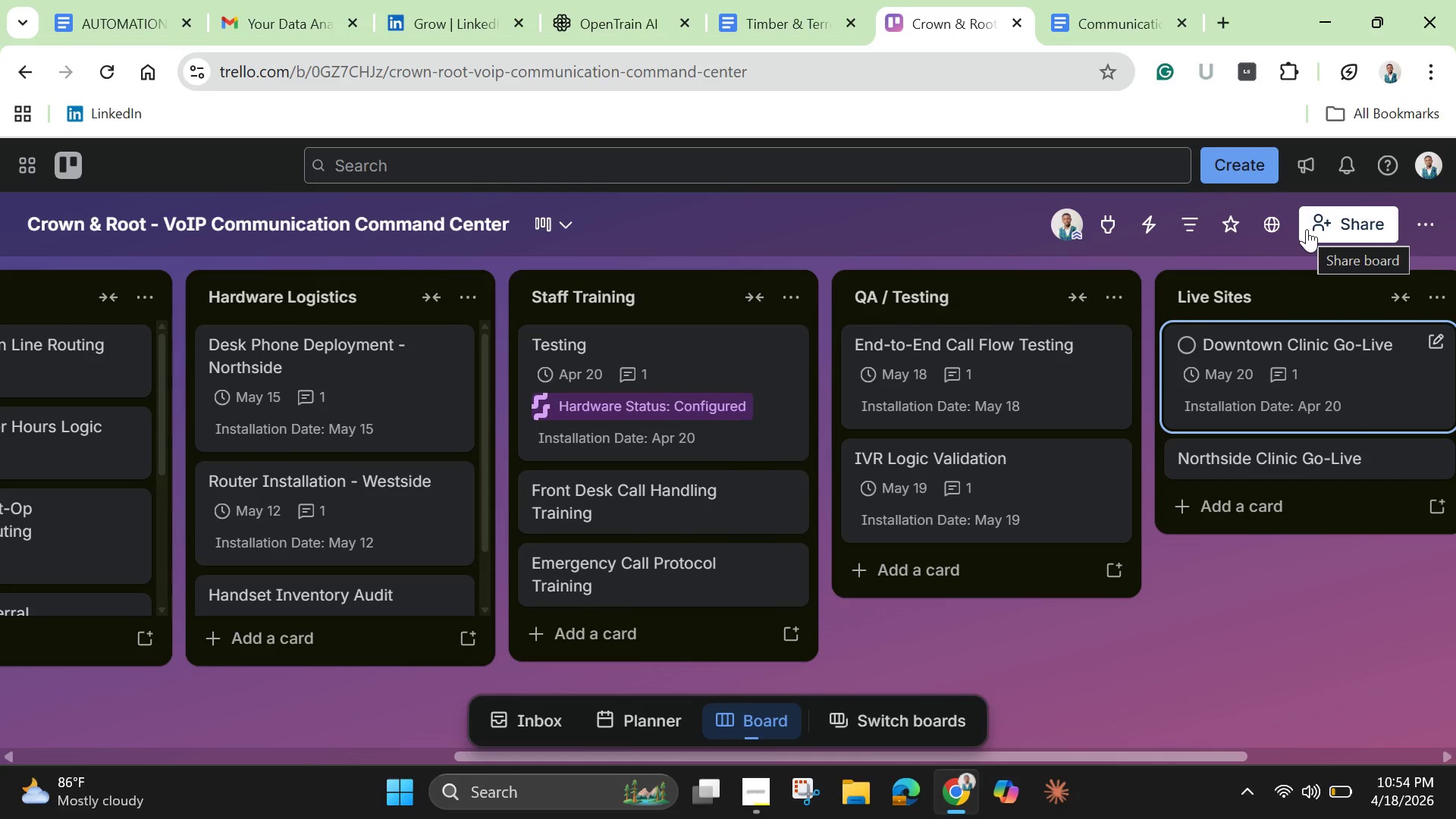 
mouse_move([1275, 212])
 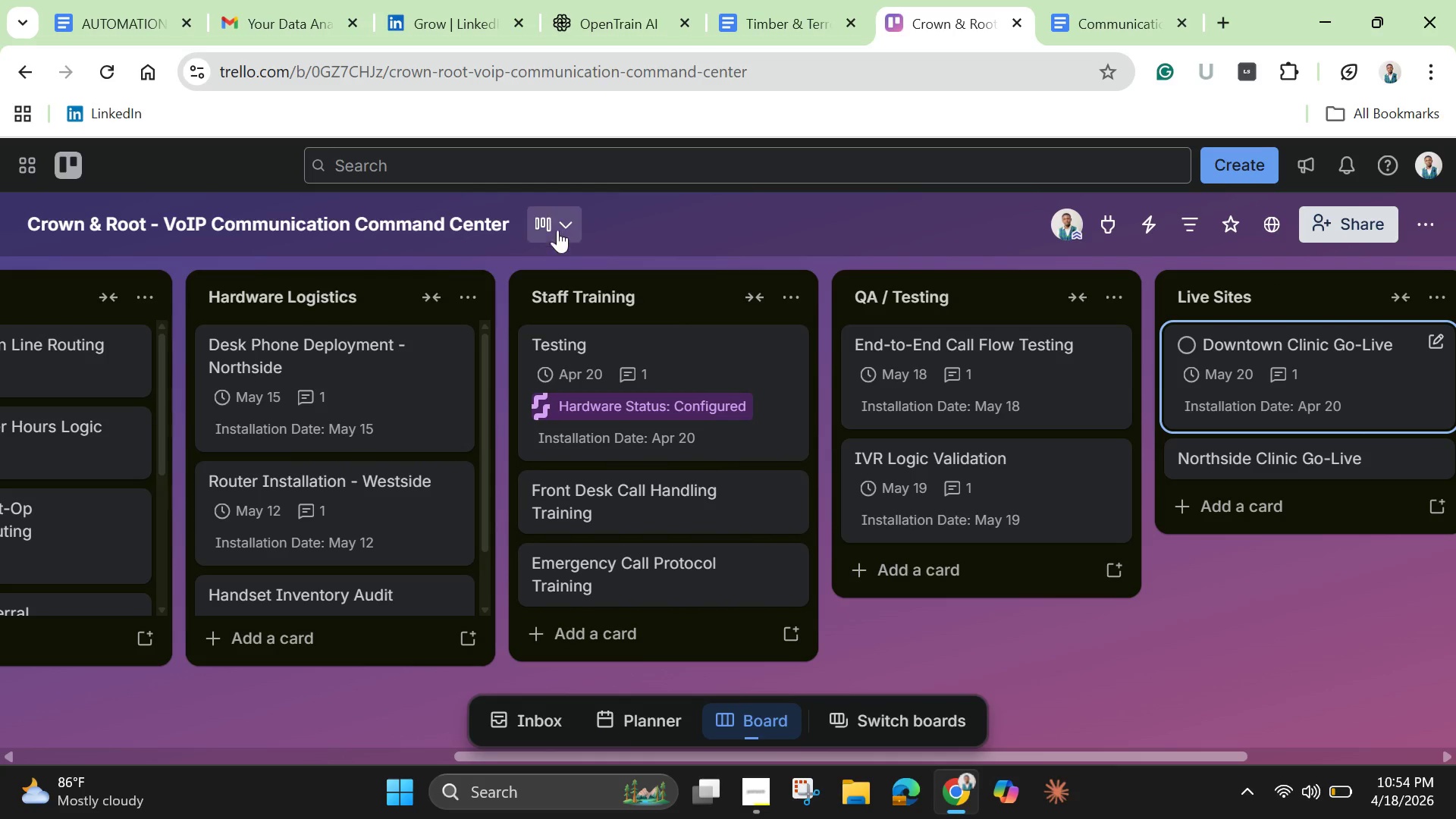 
left_click([568, 215])
 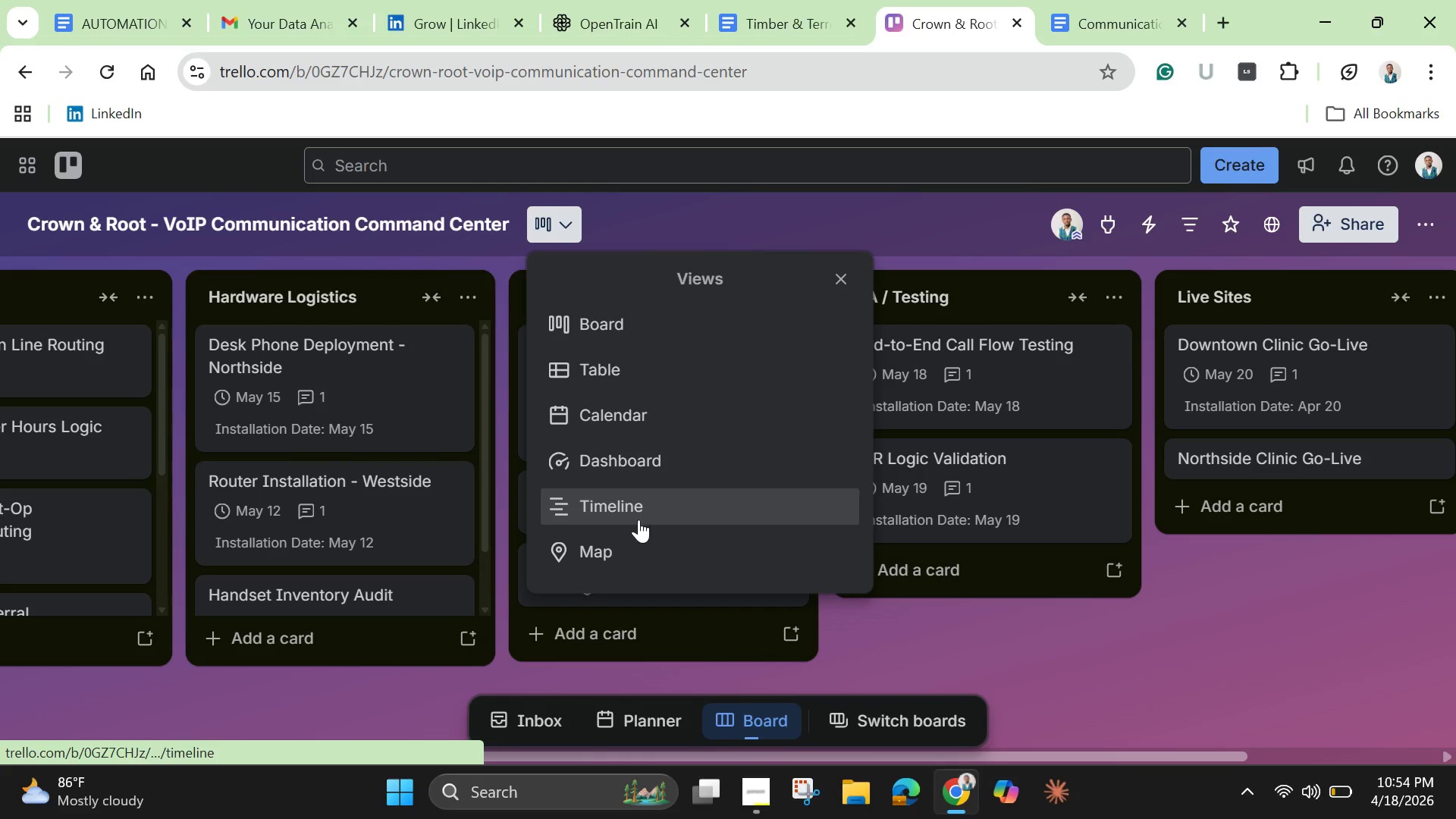 
left_click([639, 521])
 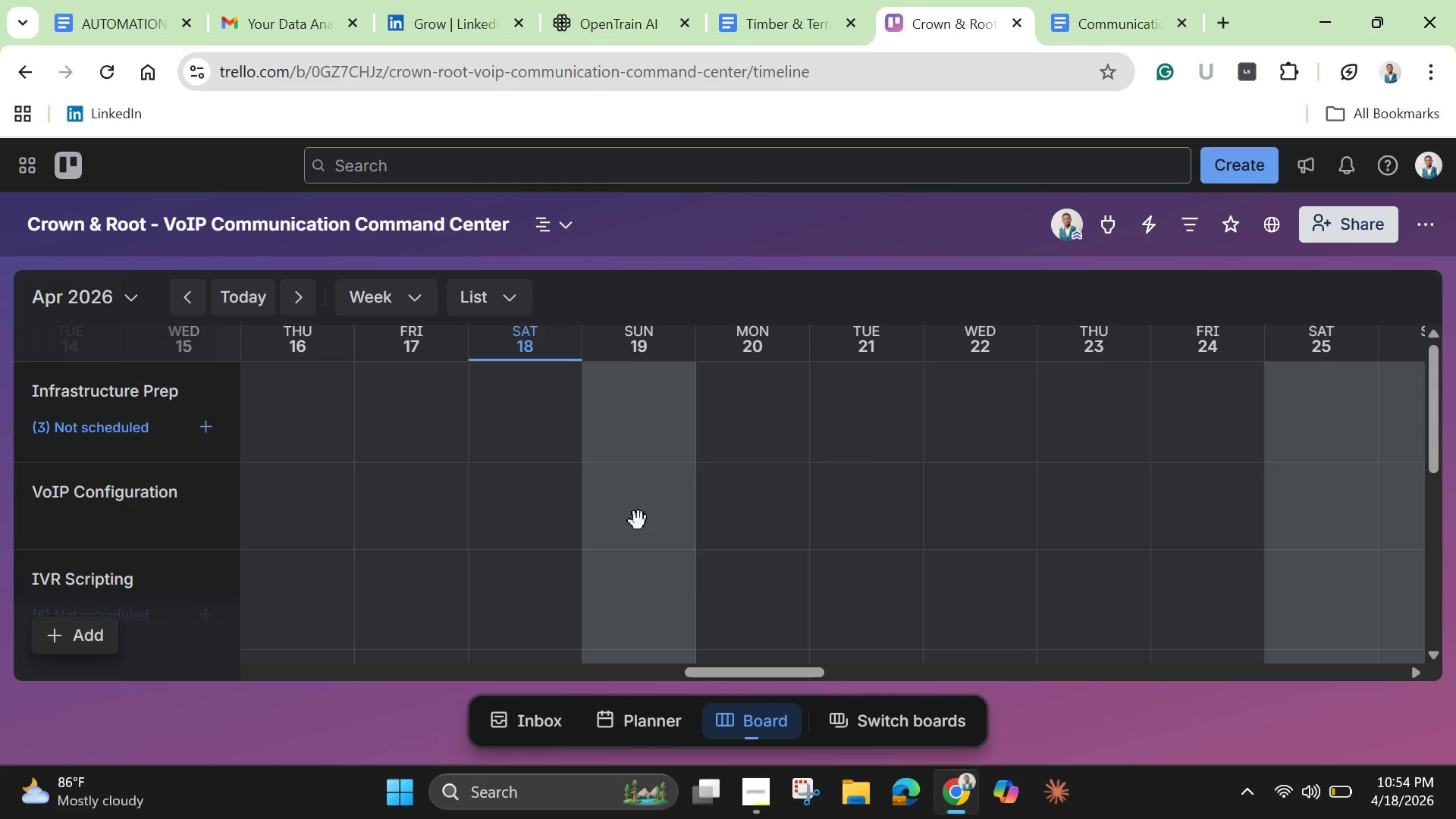 
scroll: coordinate [510, 468], scroll_direction: up, amount: 7.0
 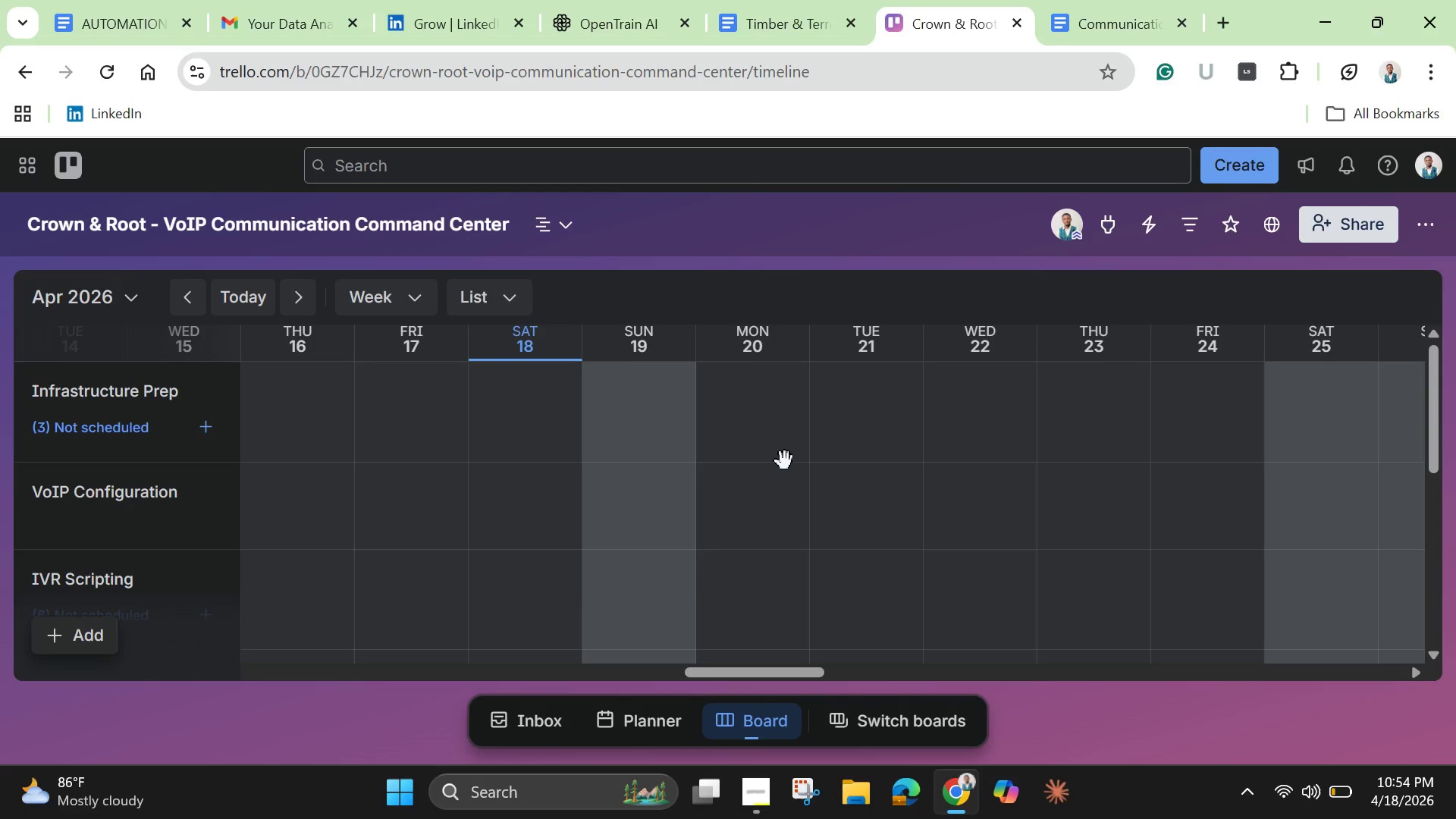 
scroll: coordinate [785, 470], scroll_direction: none, amount: 0.0
 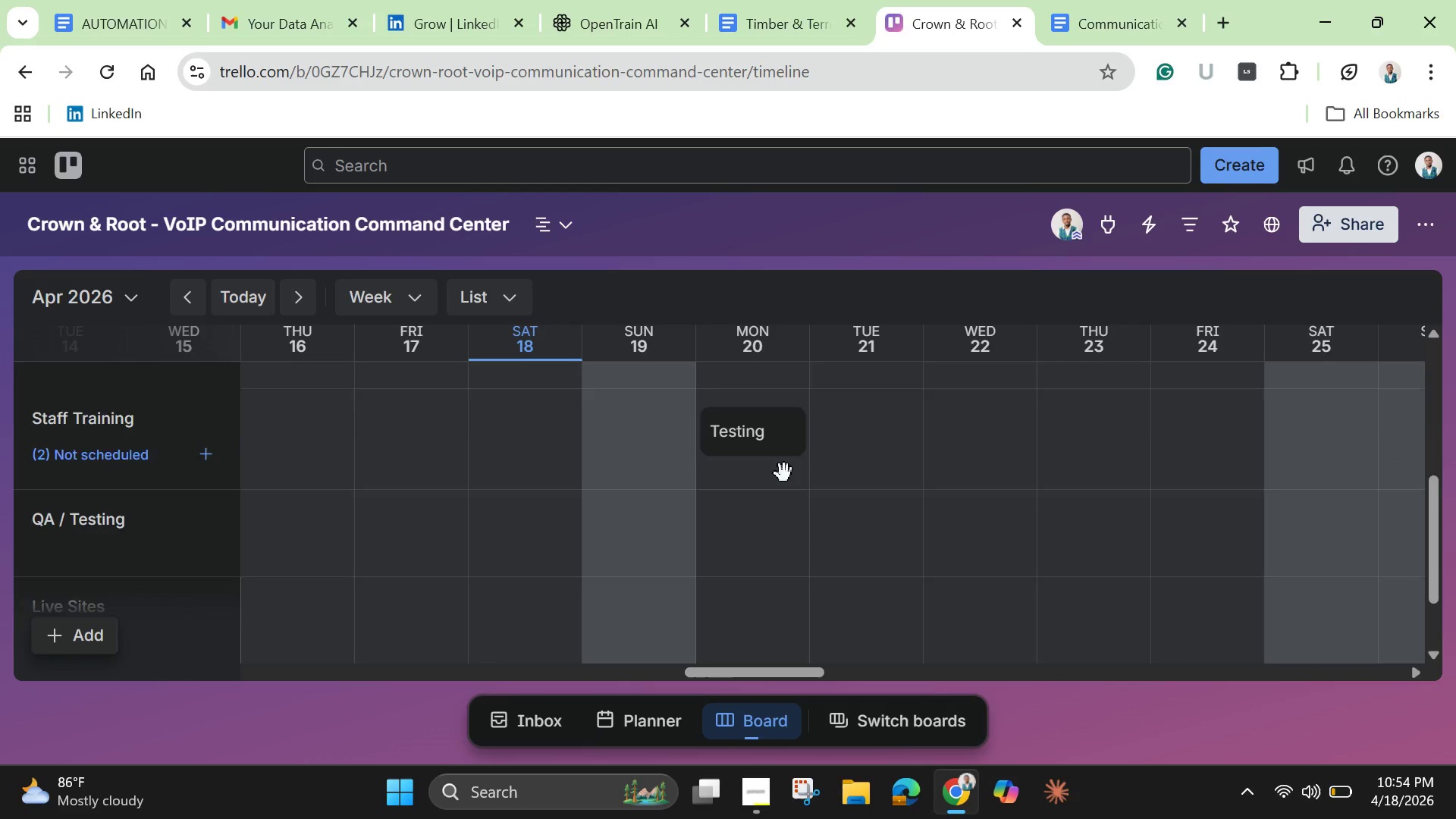 
scroll: coordinate [784, 475], scroll_direction: down, amount: 5.0
 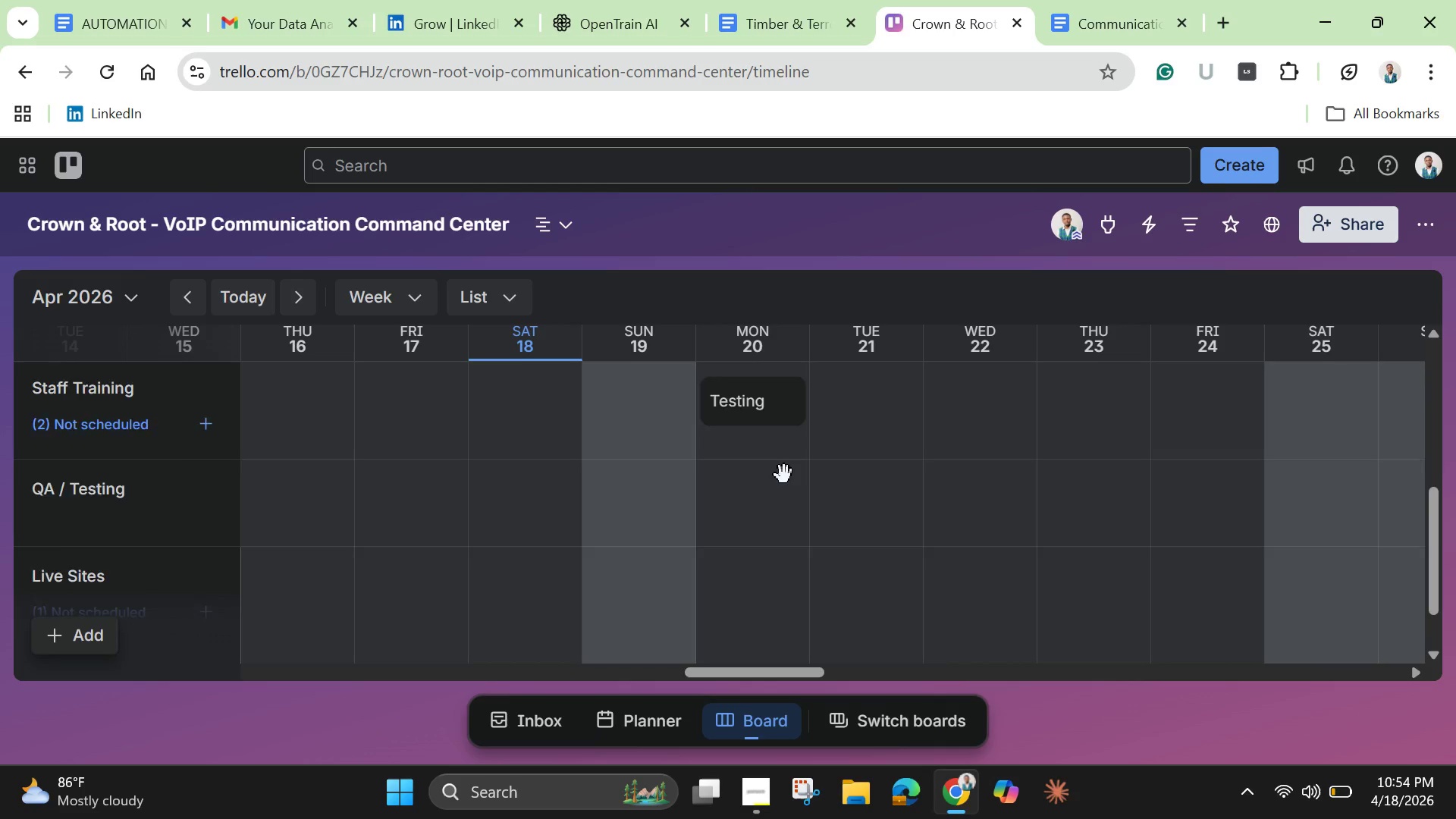 
scroll: coordinate [784, 475], scroll_direction: up, amount: 13.0
 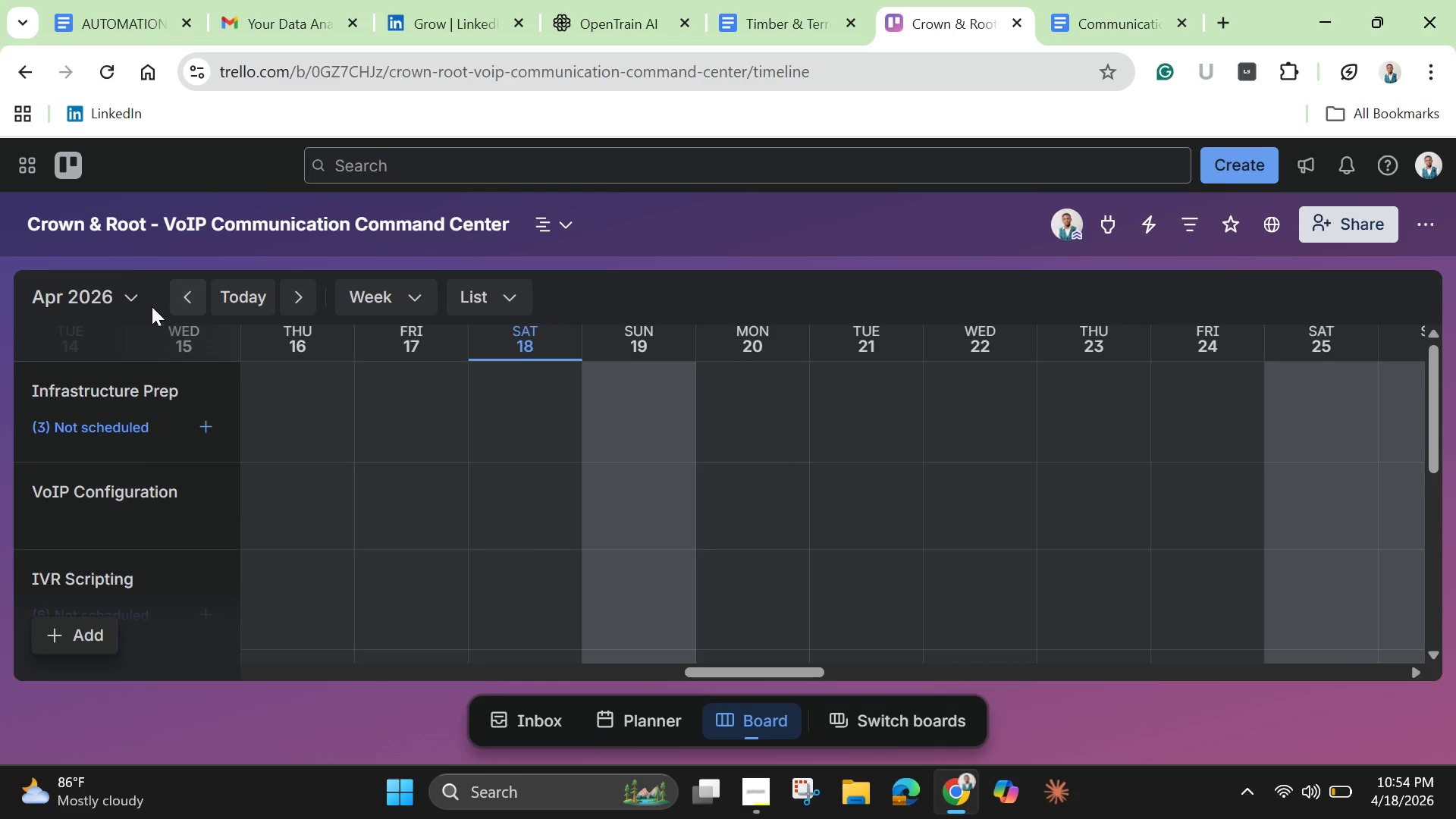 
left_click([143, 300])
 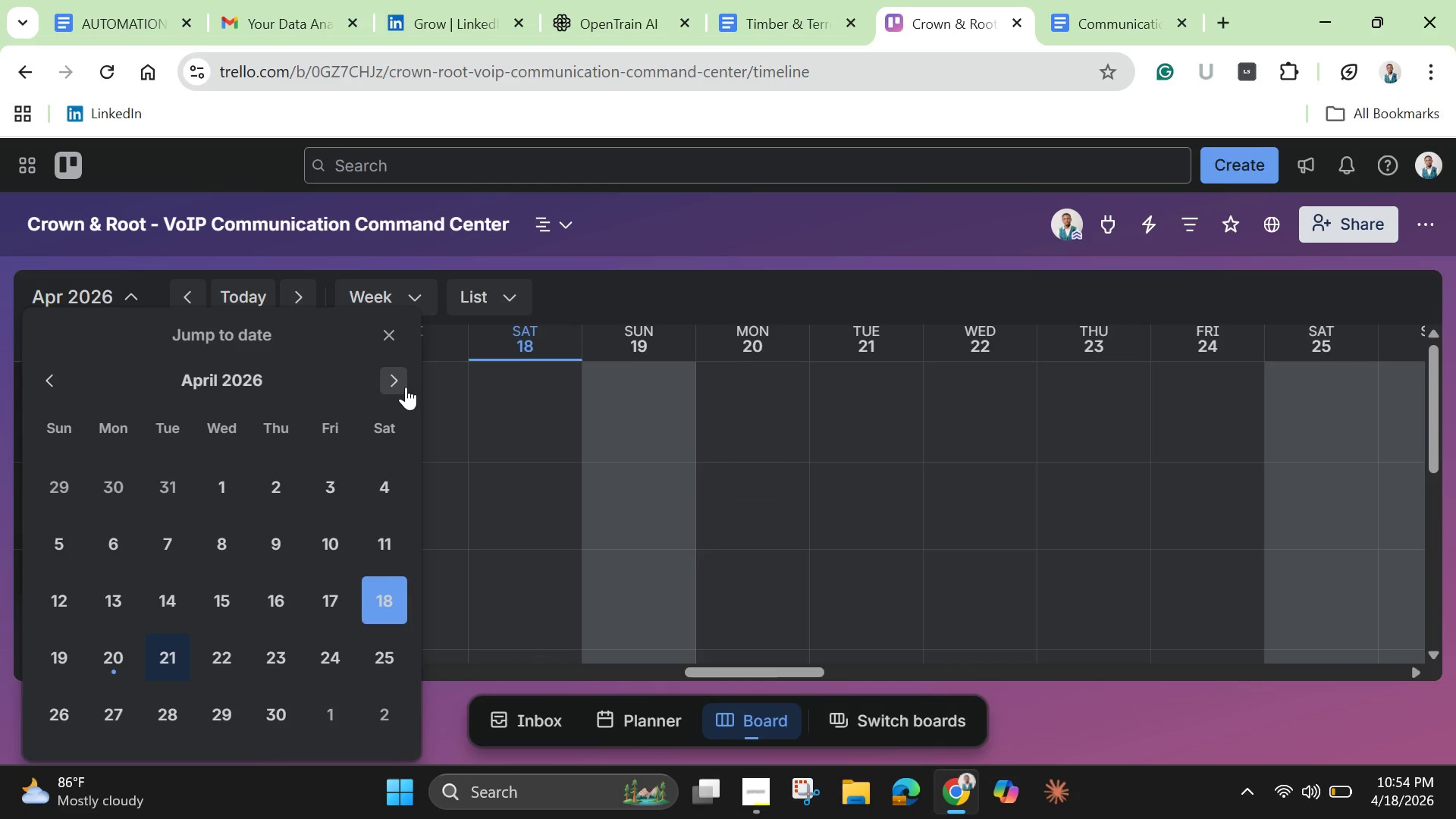 
left_click([393, 375])
 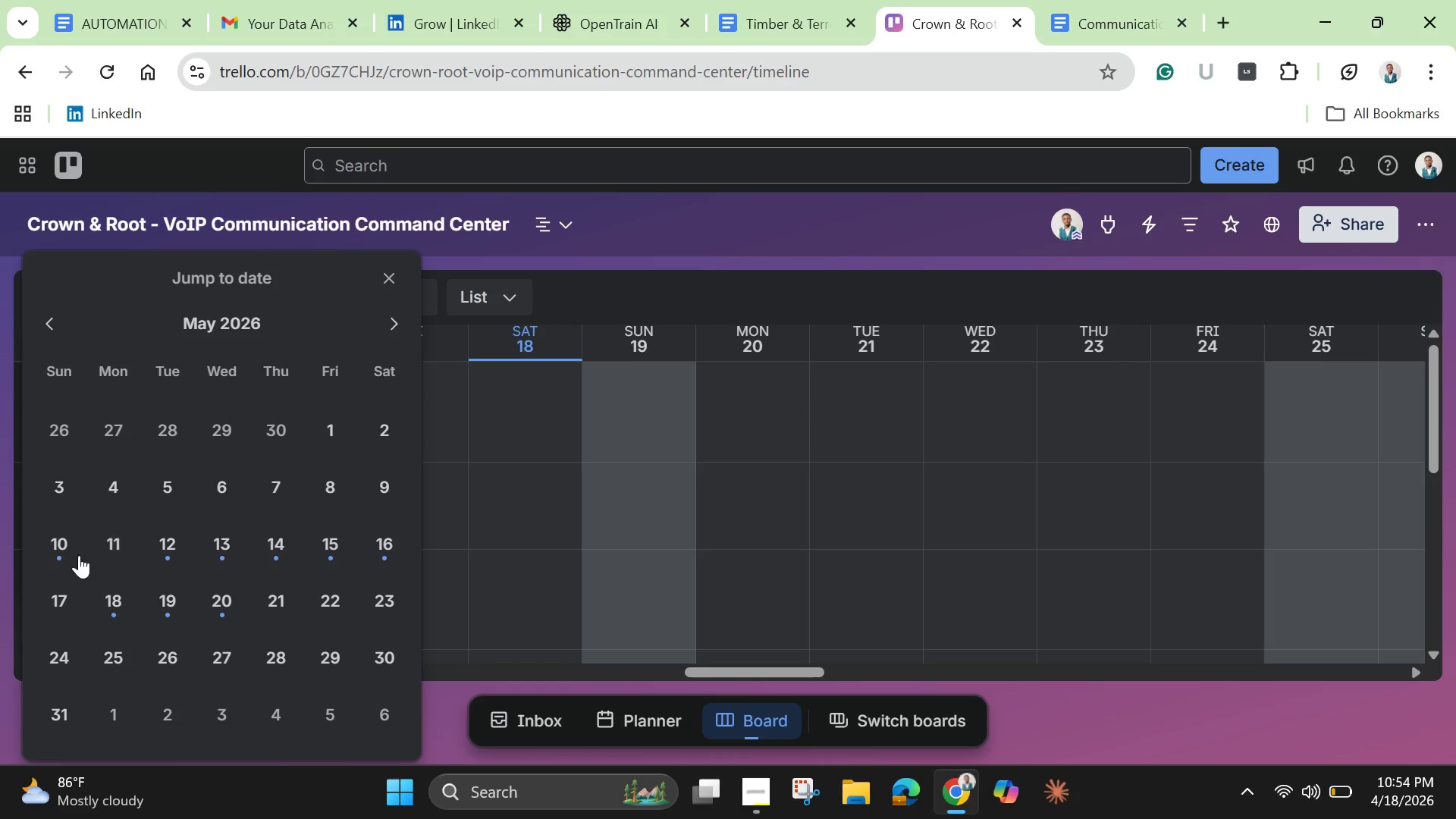 
left_click([67, 555])
 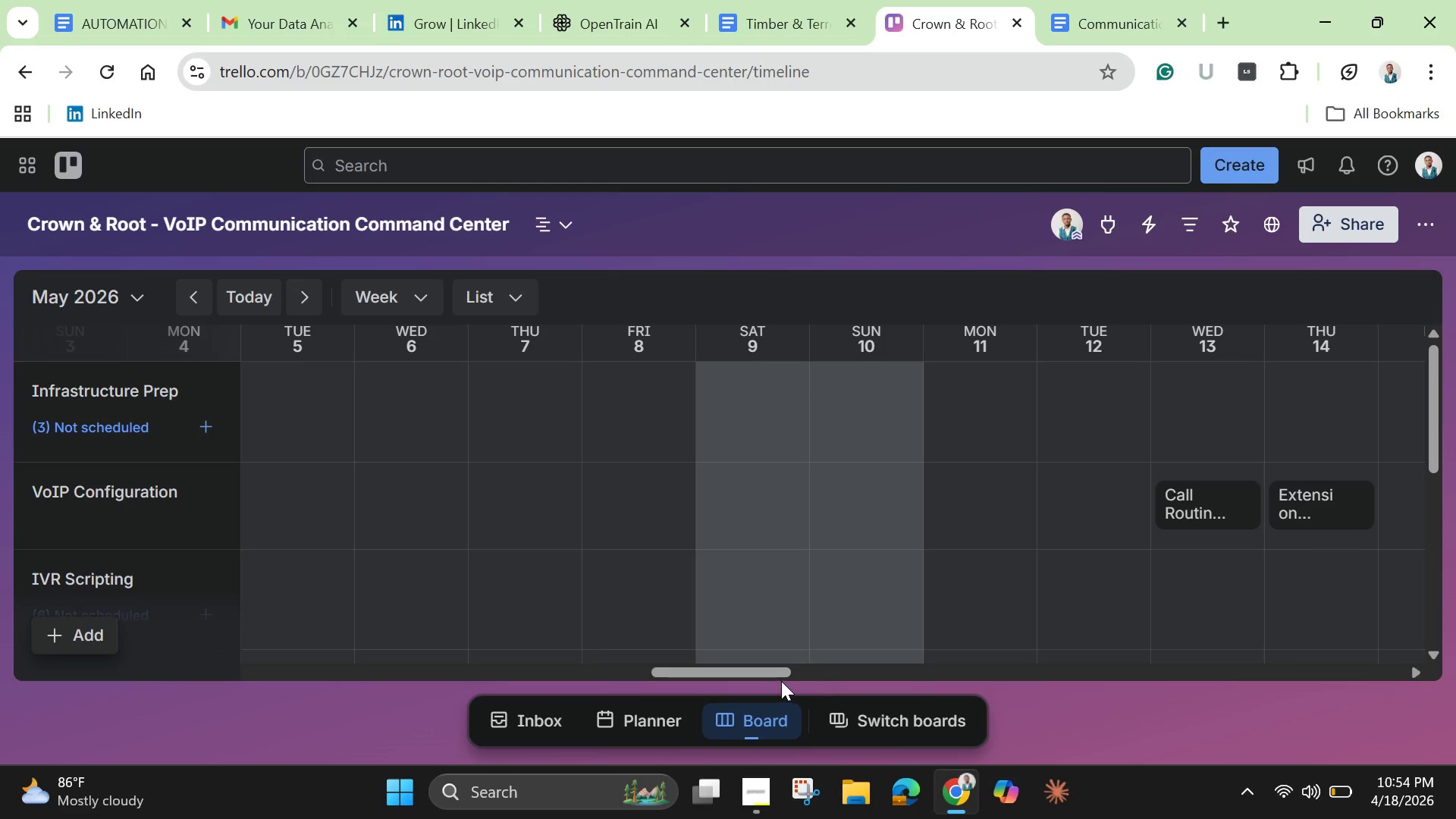 
left_click_drag(start_coordinate=[770, 673], to_coordinate=[815, 636])
 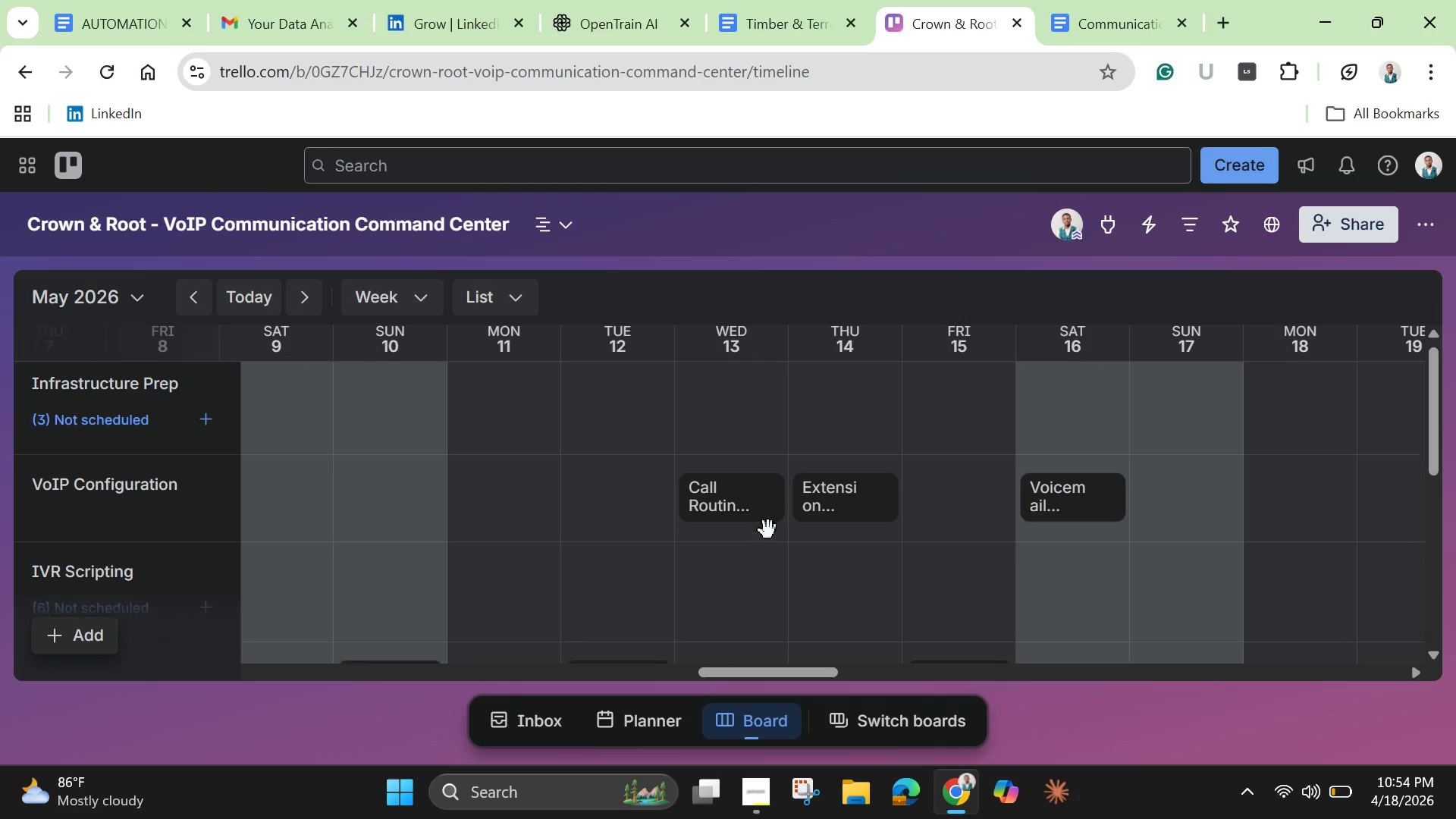 
scroll: coordinate [768, 530], scroll_direction: down, amount: 5.0
 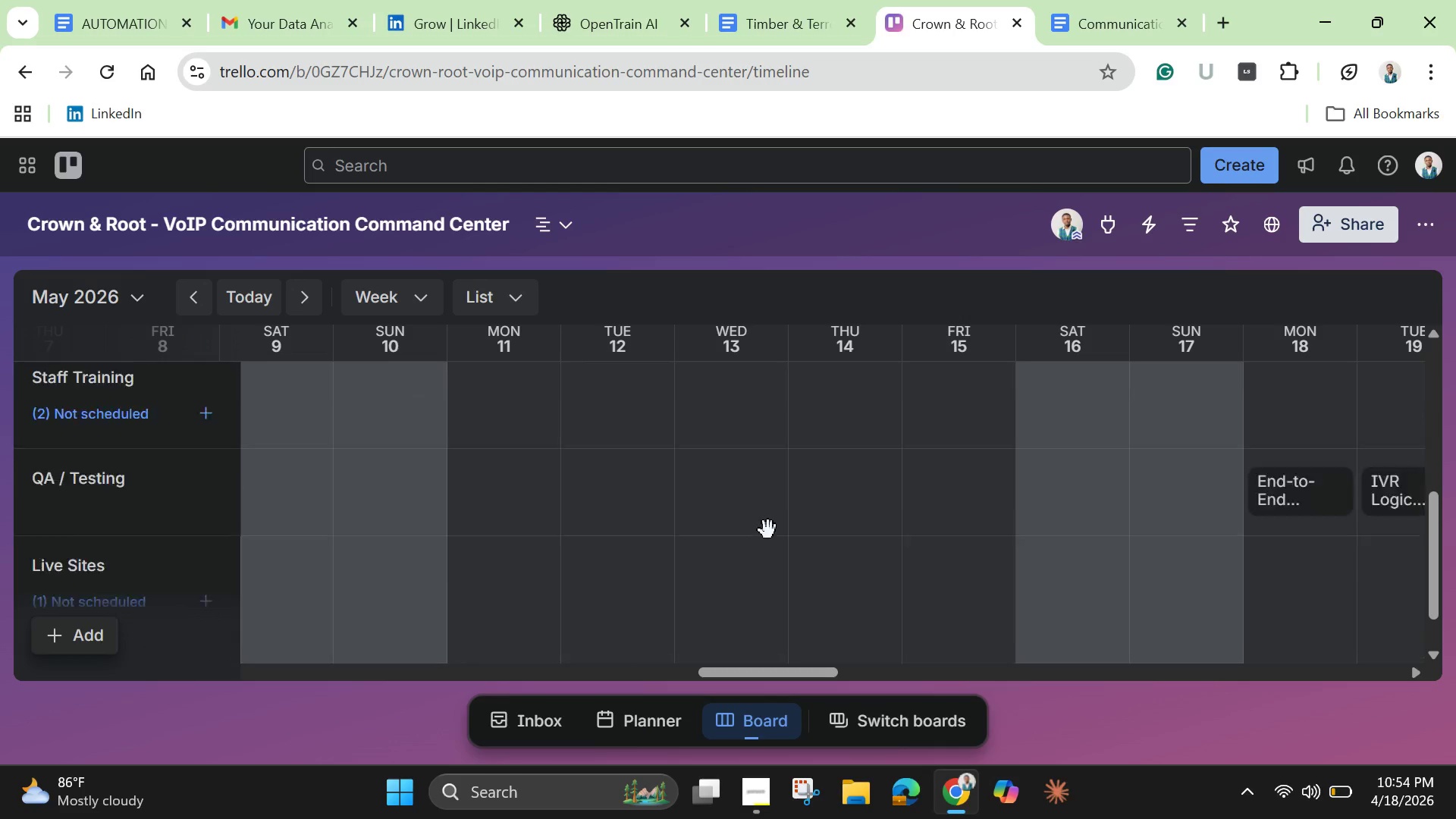 
scroll: coordinate [768, 530], scroll_direction: up, amount: 2.0
 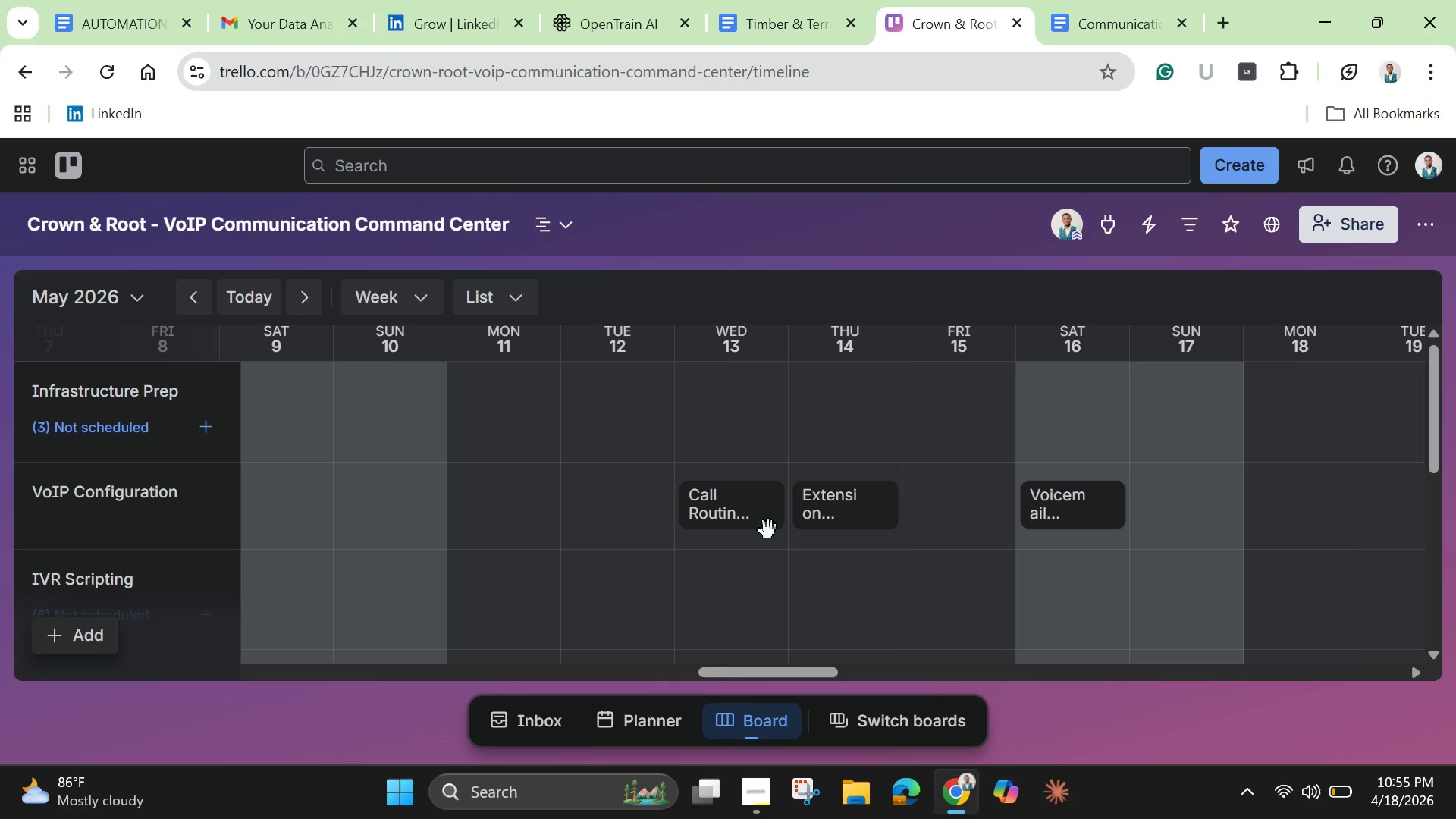 
wait(30.48)
 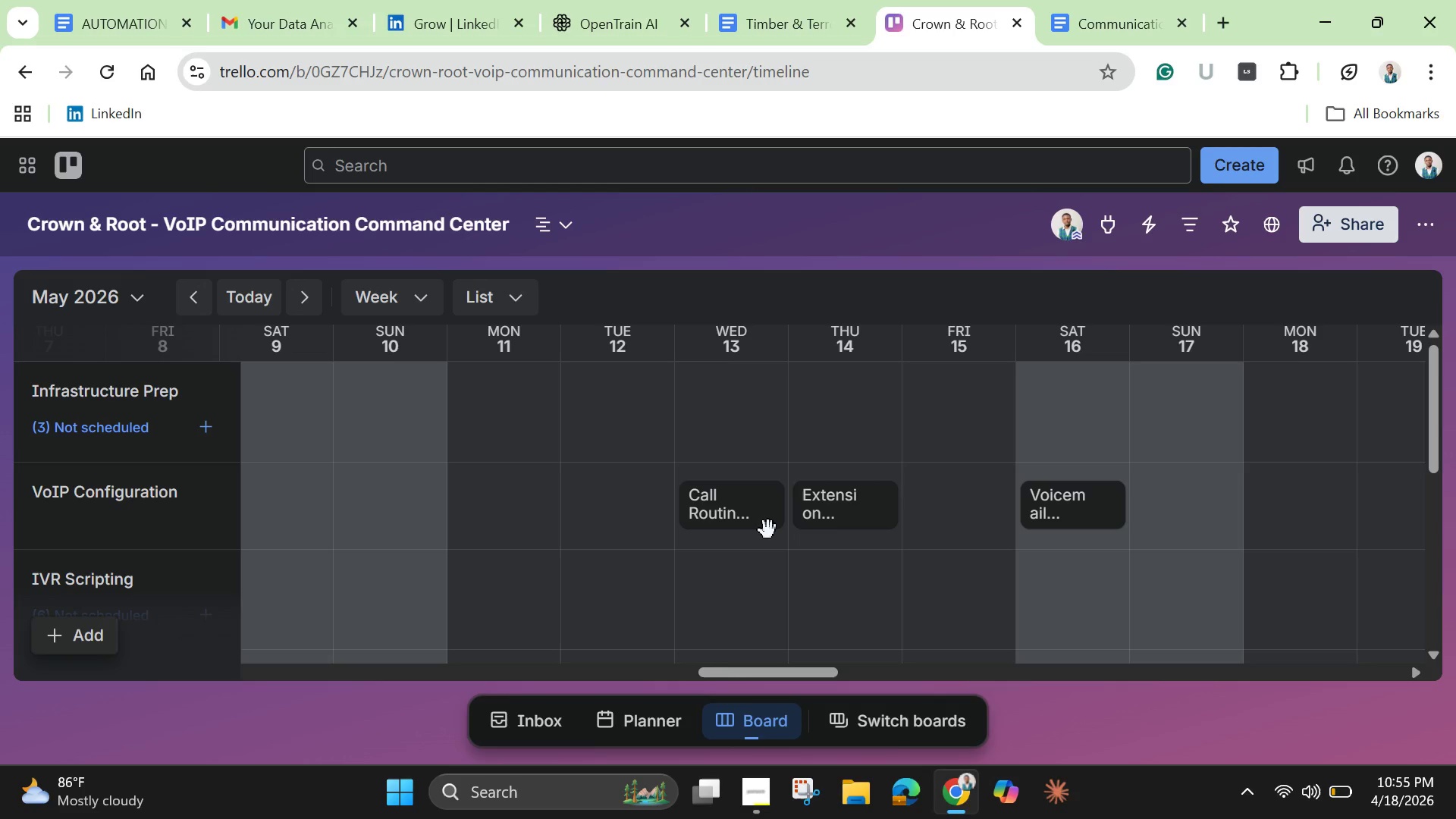 
scroll: coordinate [790, 573], scroll_direction: down, amount: 3.0
 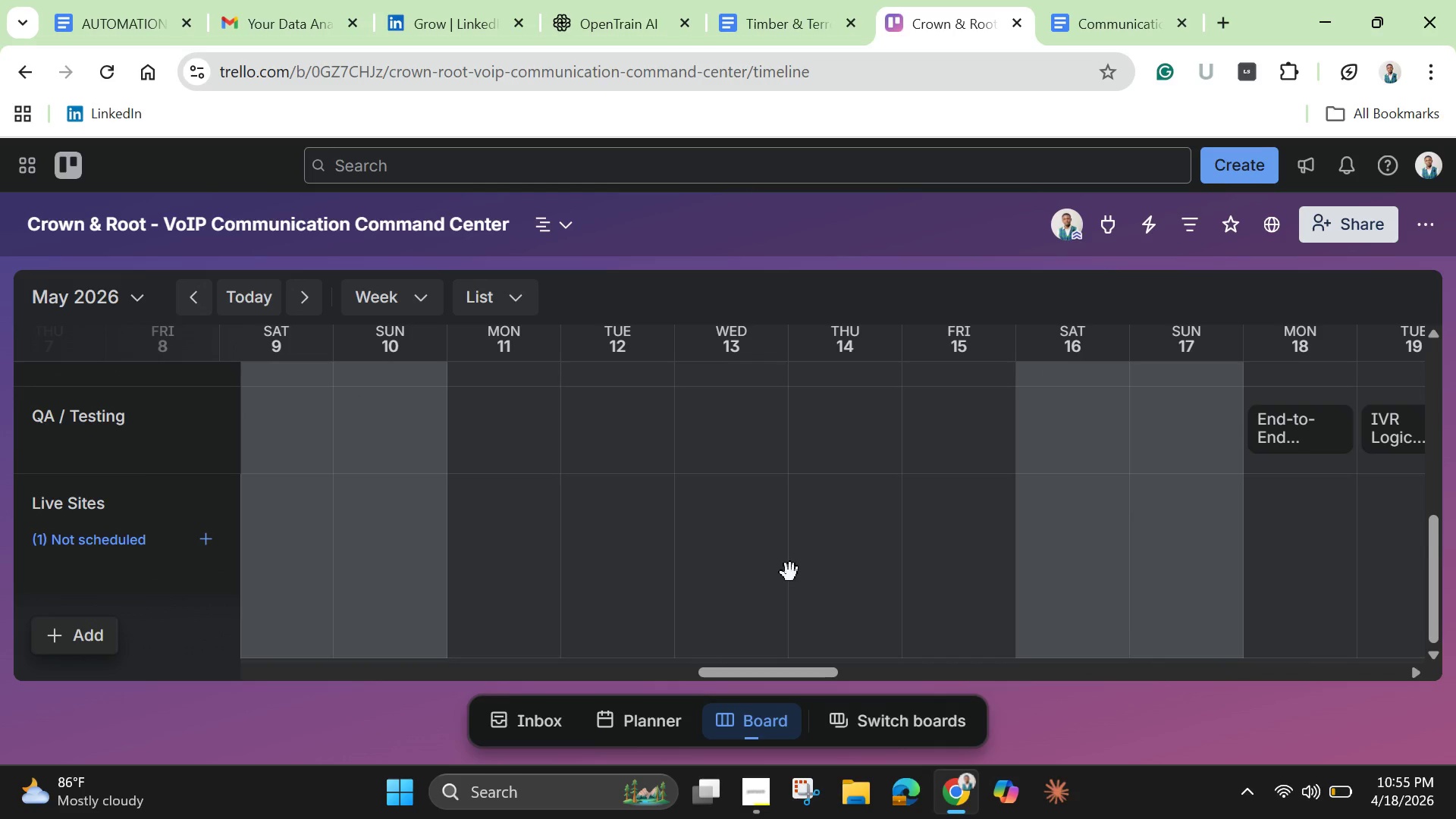 
scroll: coordinate [790, 573], scroll_direction: up, amount: 2.0
 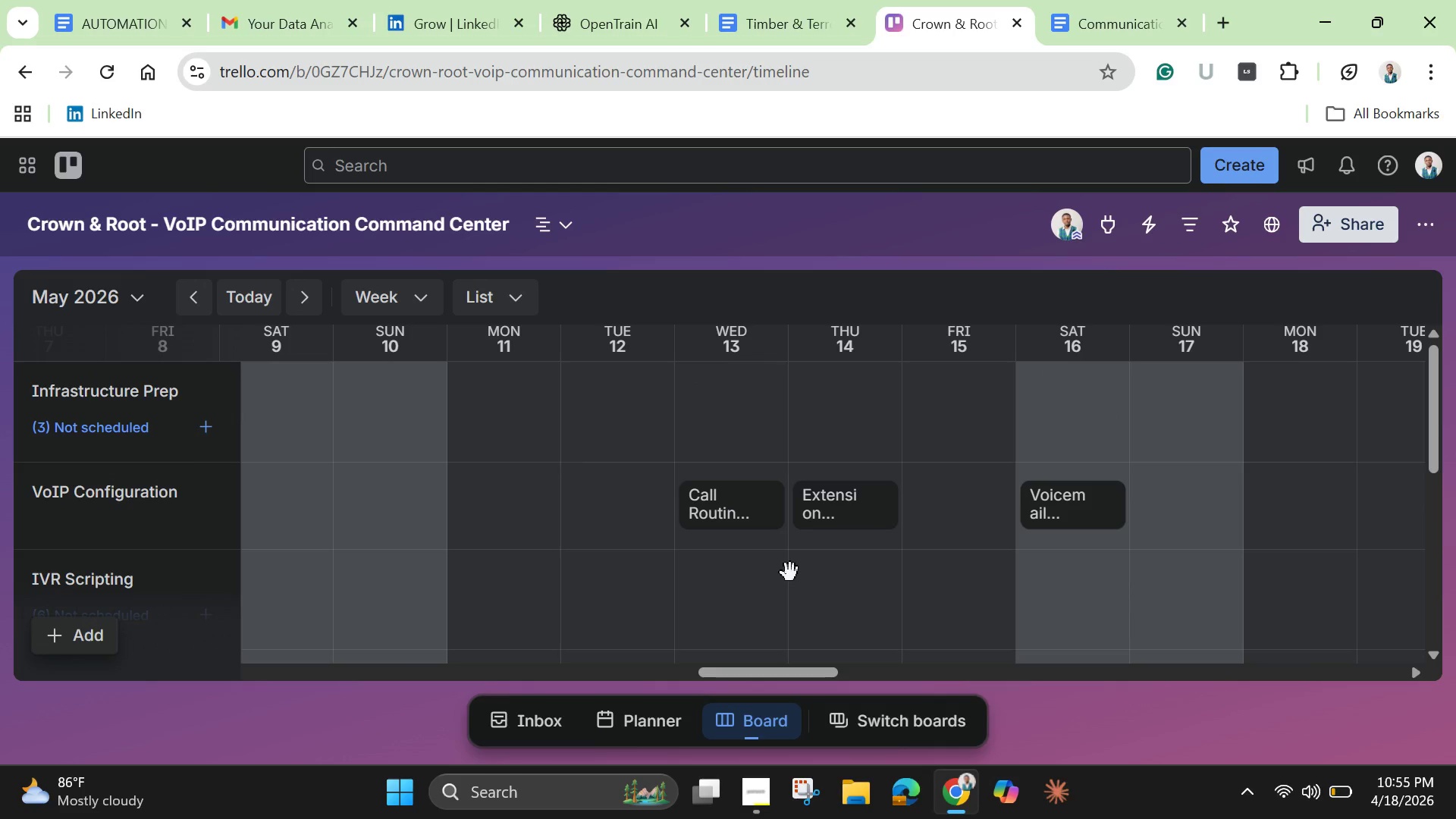 
scroll: coordinate [790, 573], scroll_direction: down, amount: 3.0
 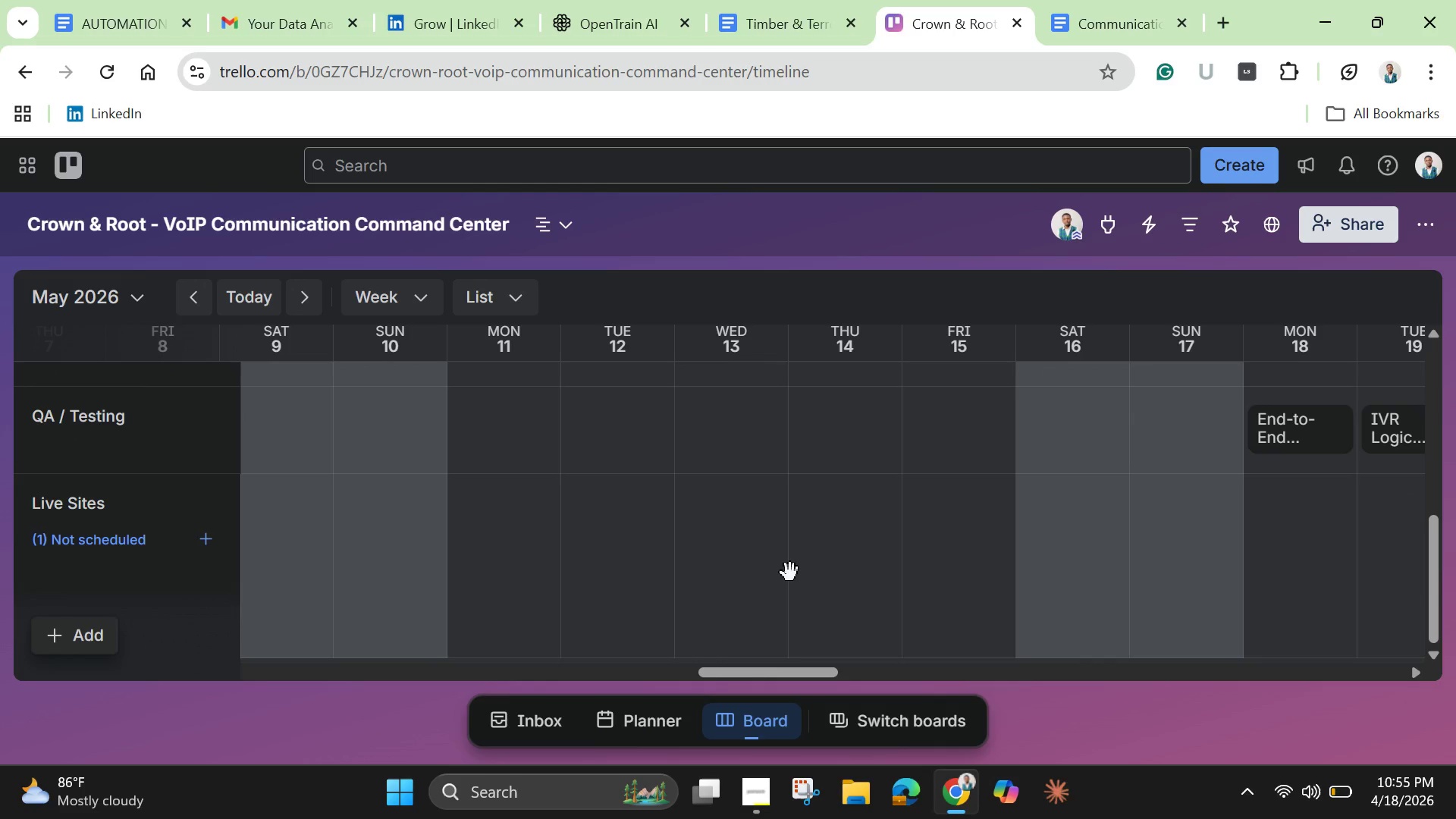 
wait(5.88)
 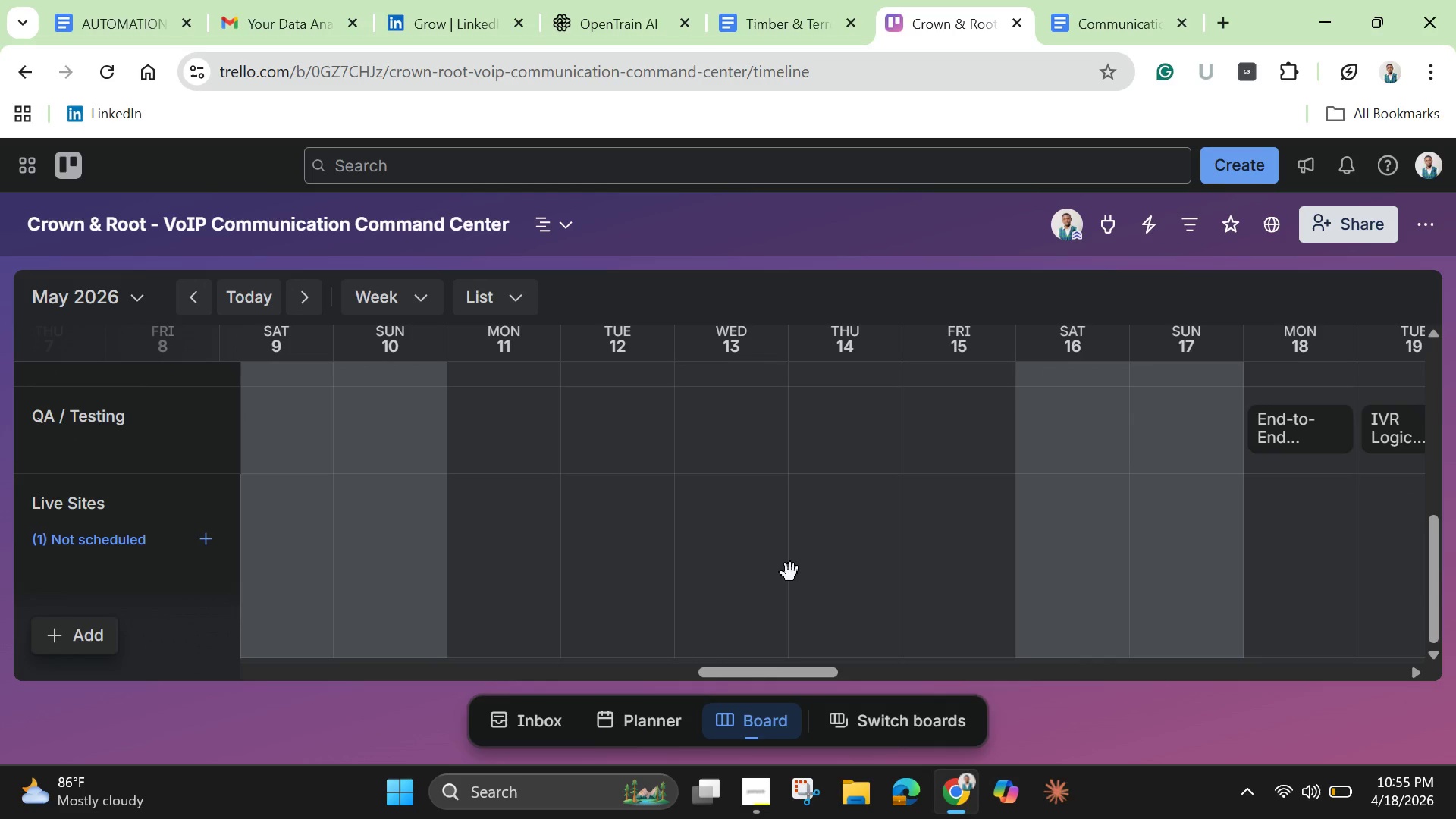 
left_click([566, 234])
 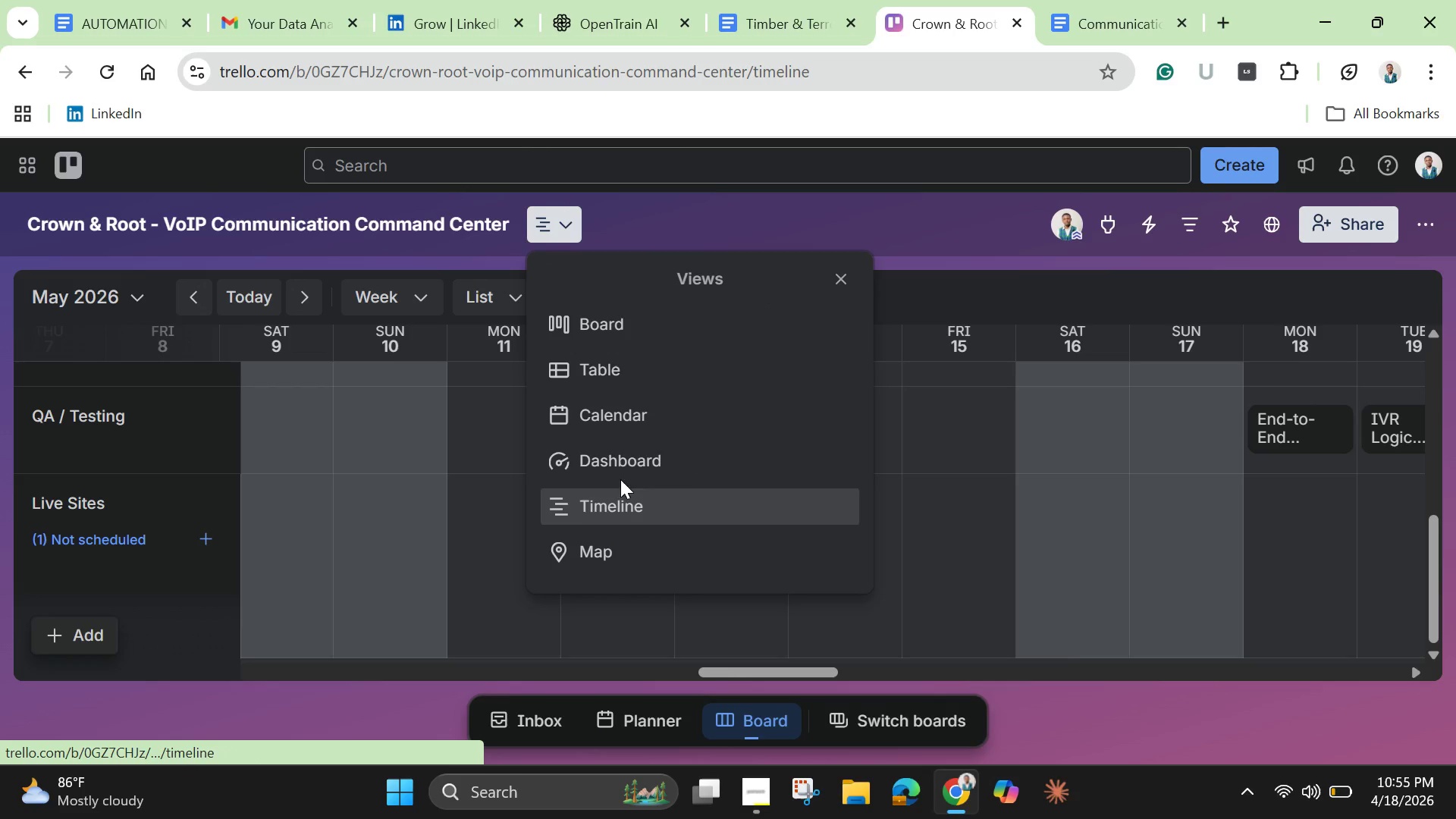 
left_click([635, 412])
 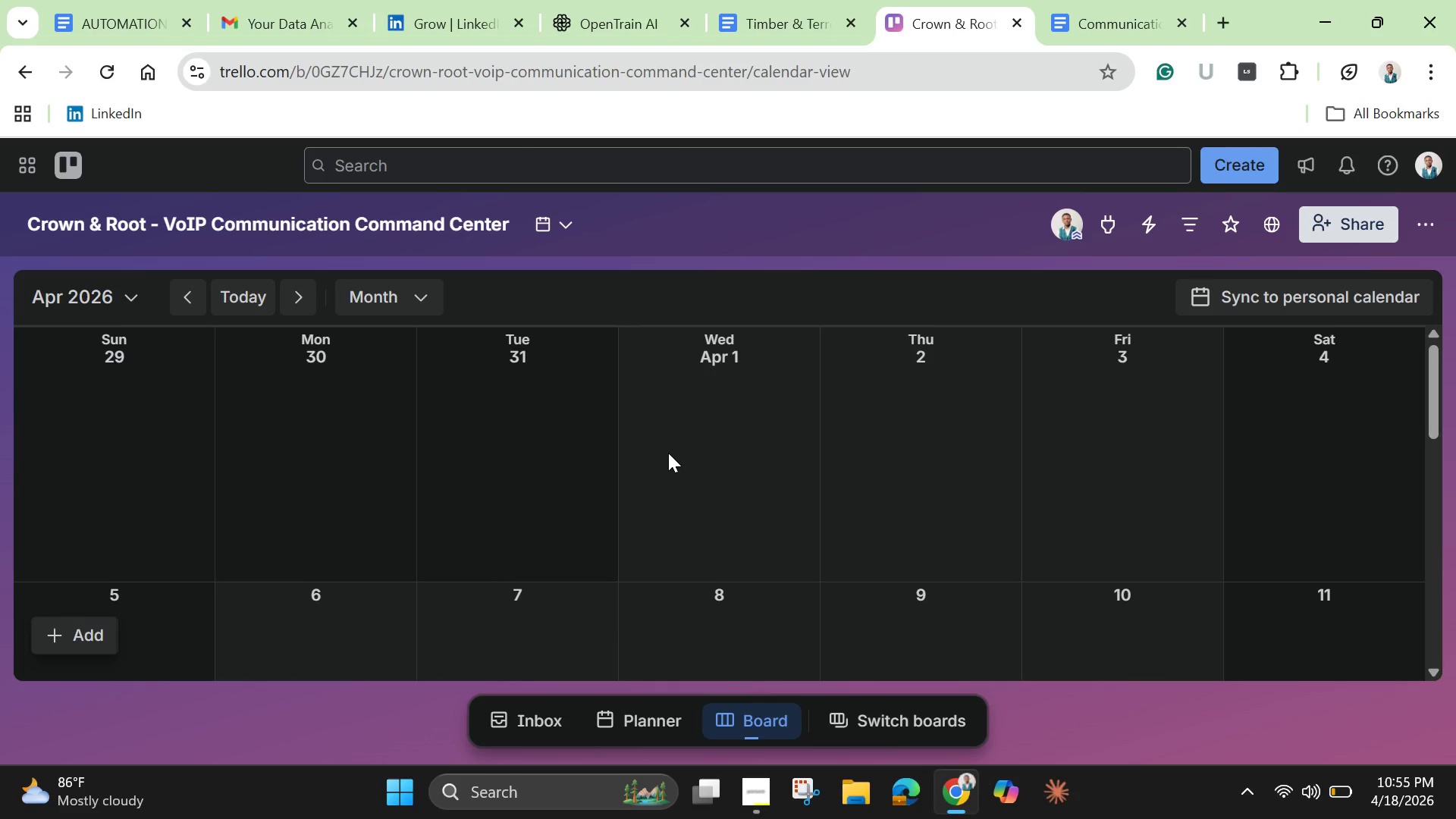 
scroll: coordinate [670, 454], scroll_direction: down, amount: 2.0
 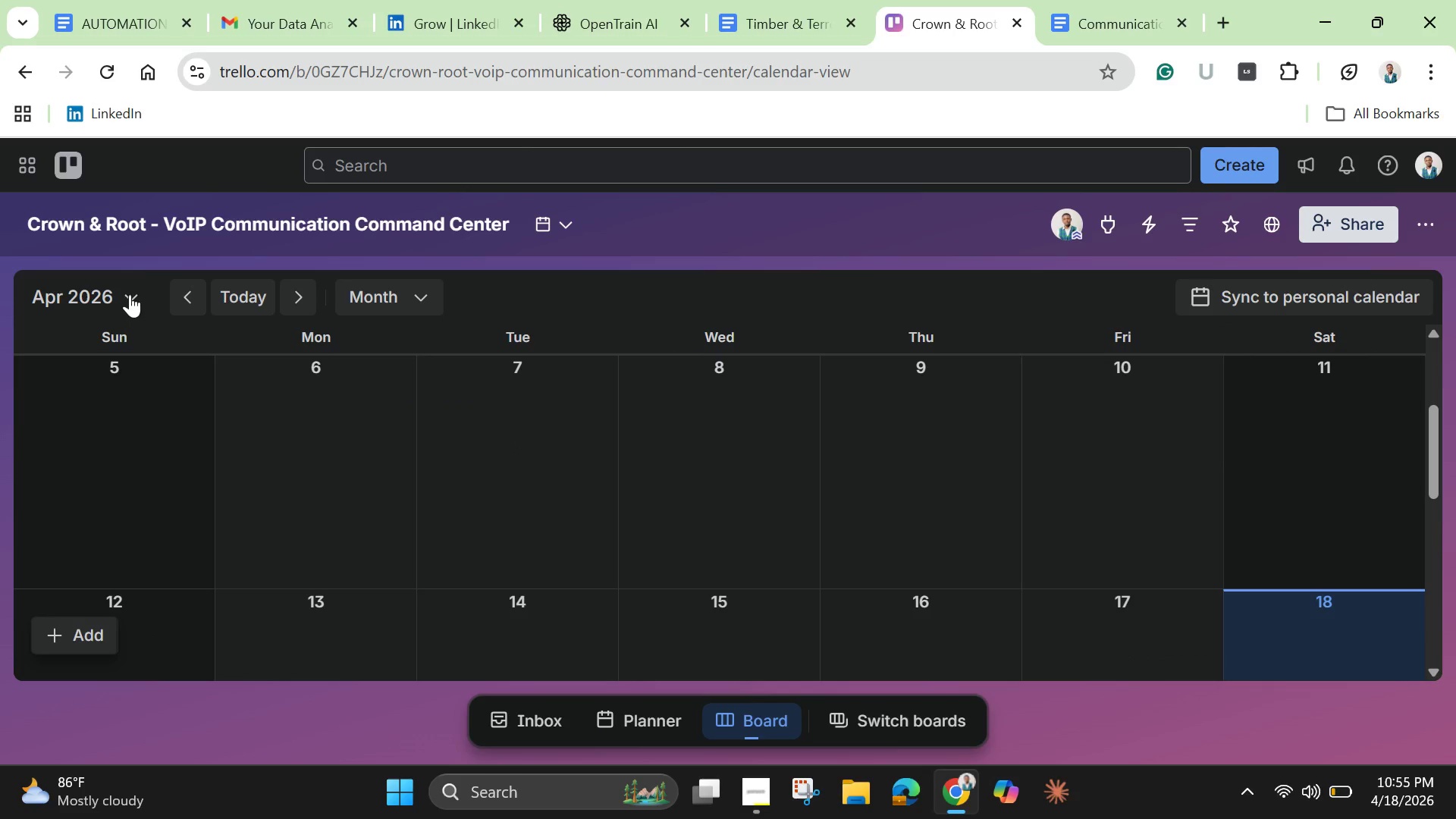 
left_click([130, 292])
 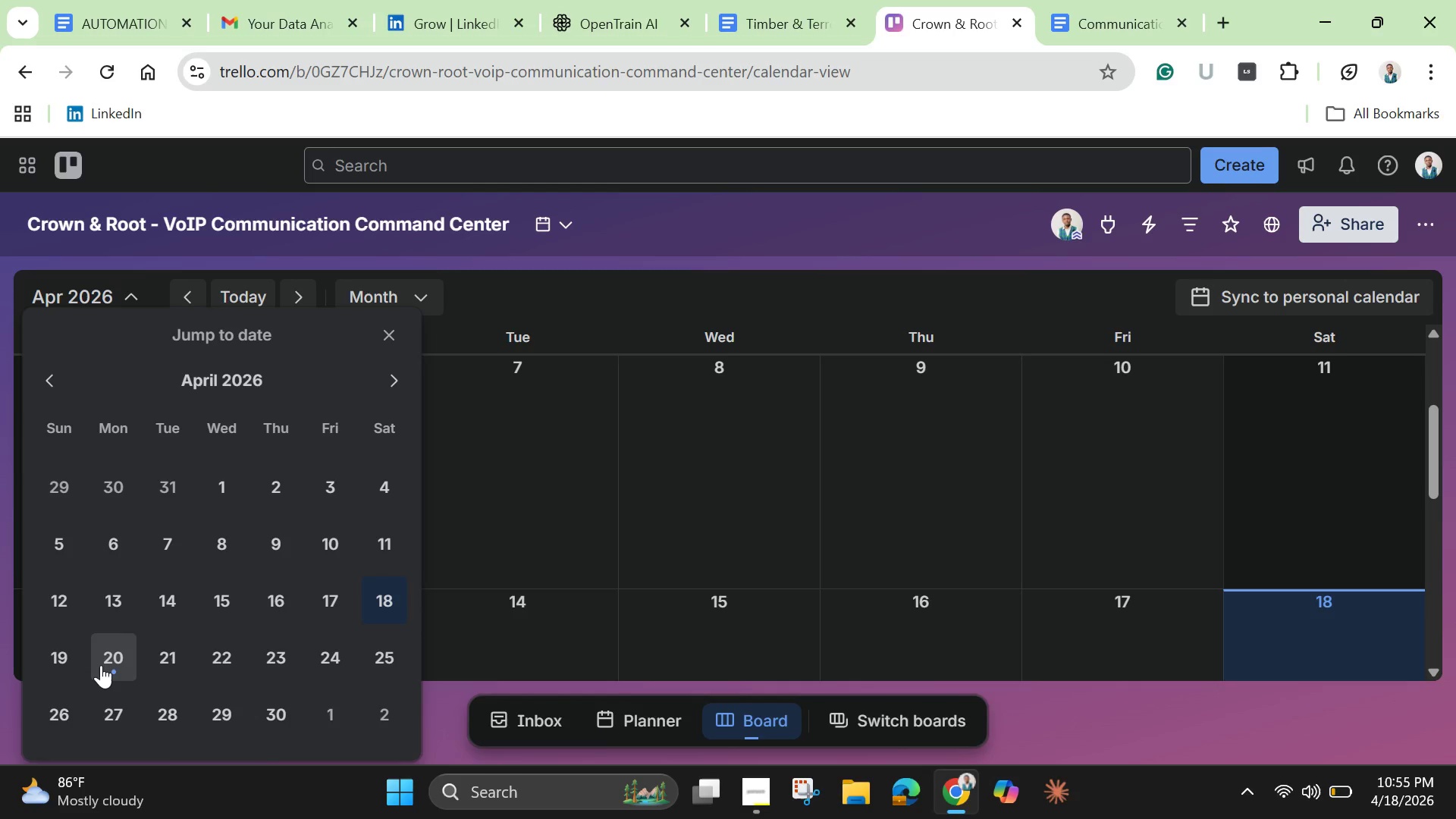 
scroll: coordinate [174, 670], scroll_direction: down, amount: 3.0
 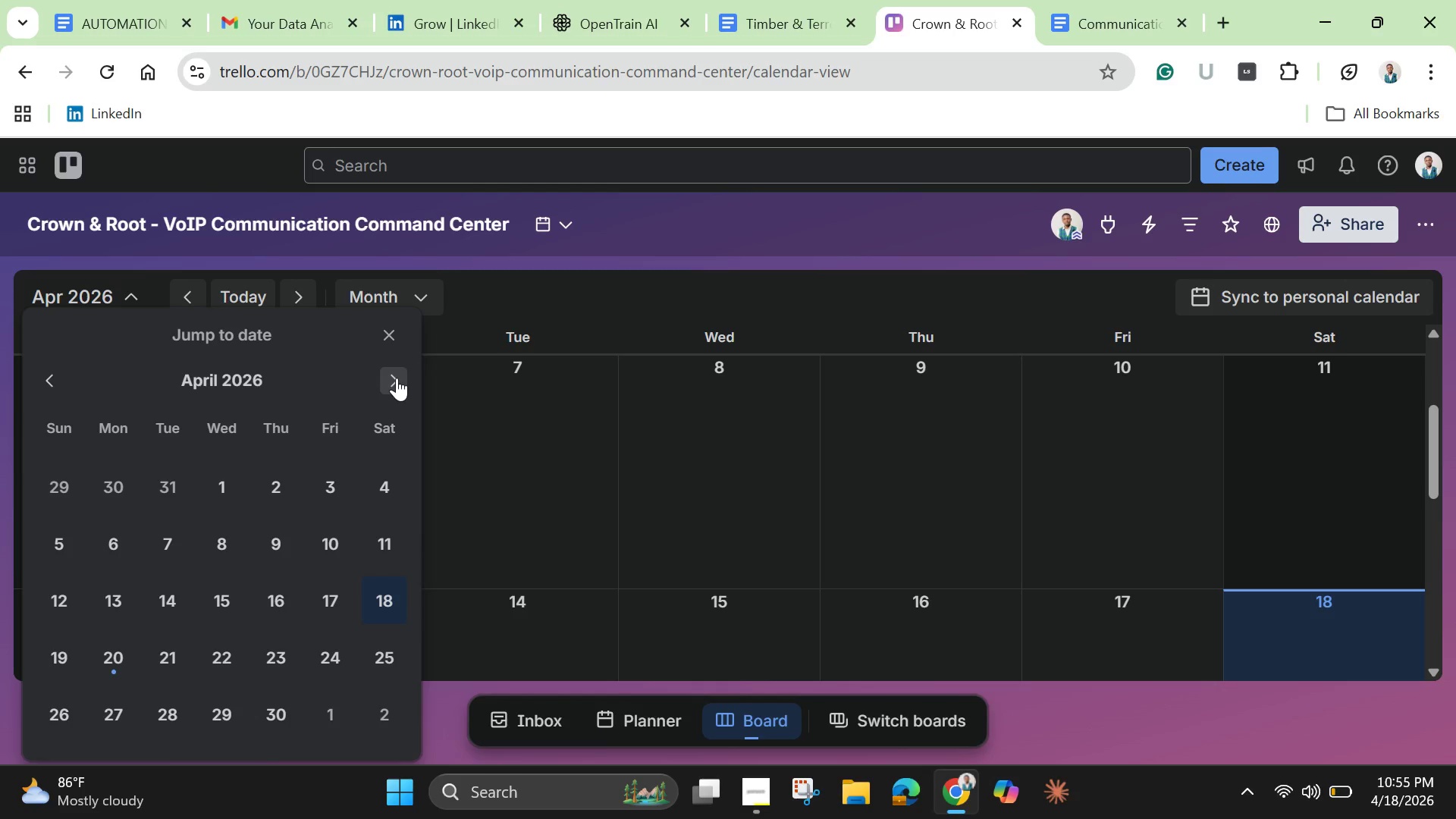 
left_click([397, 378])
 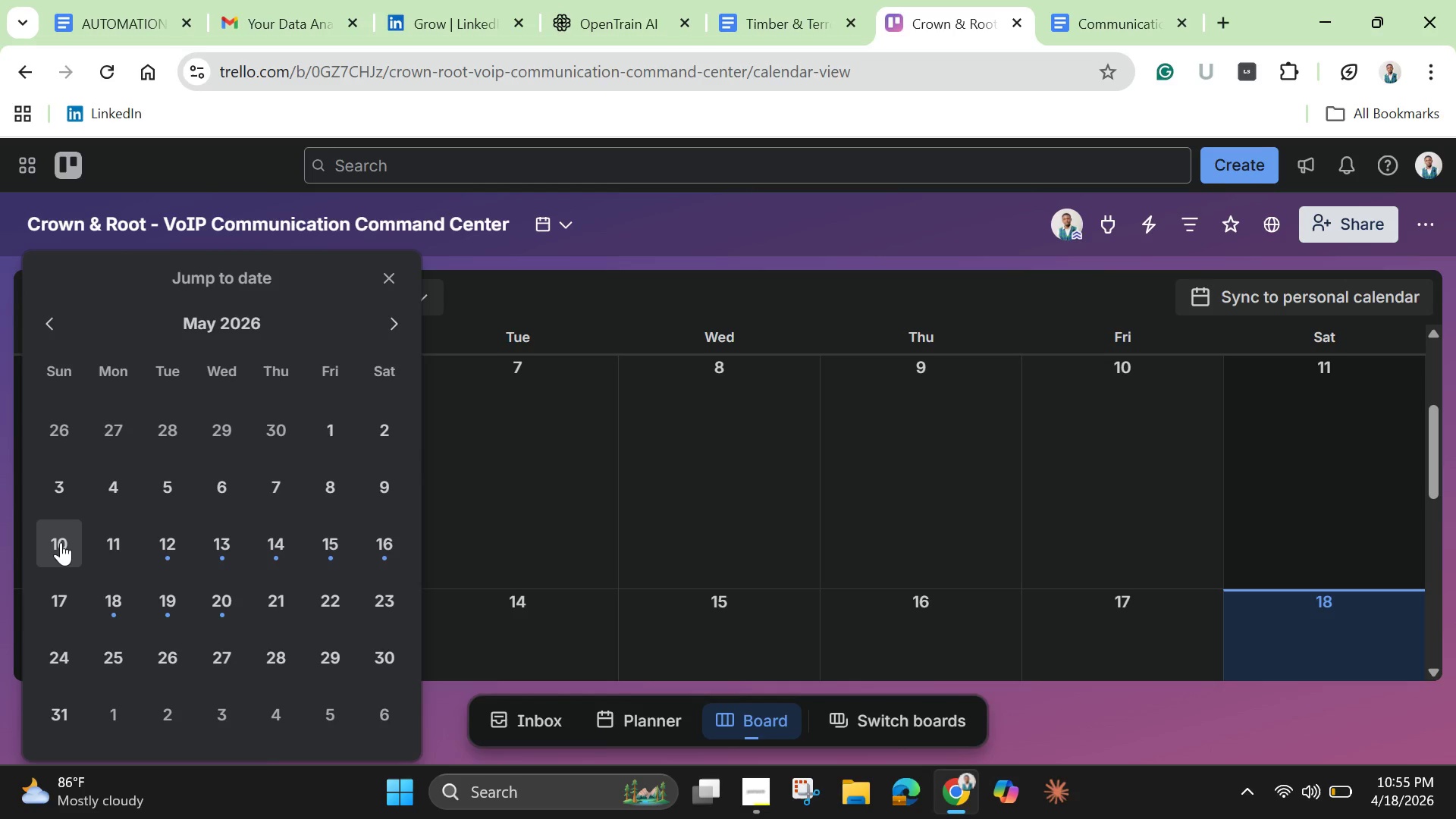 
left_click([61, 542])
 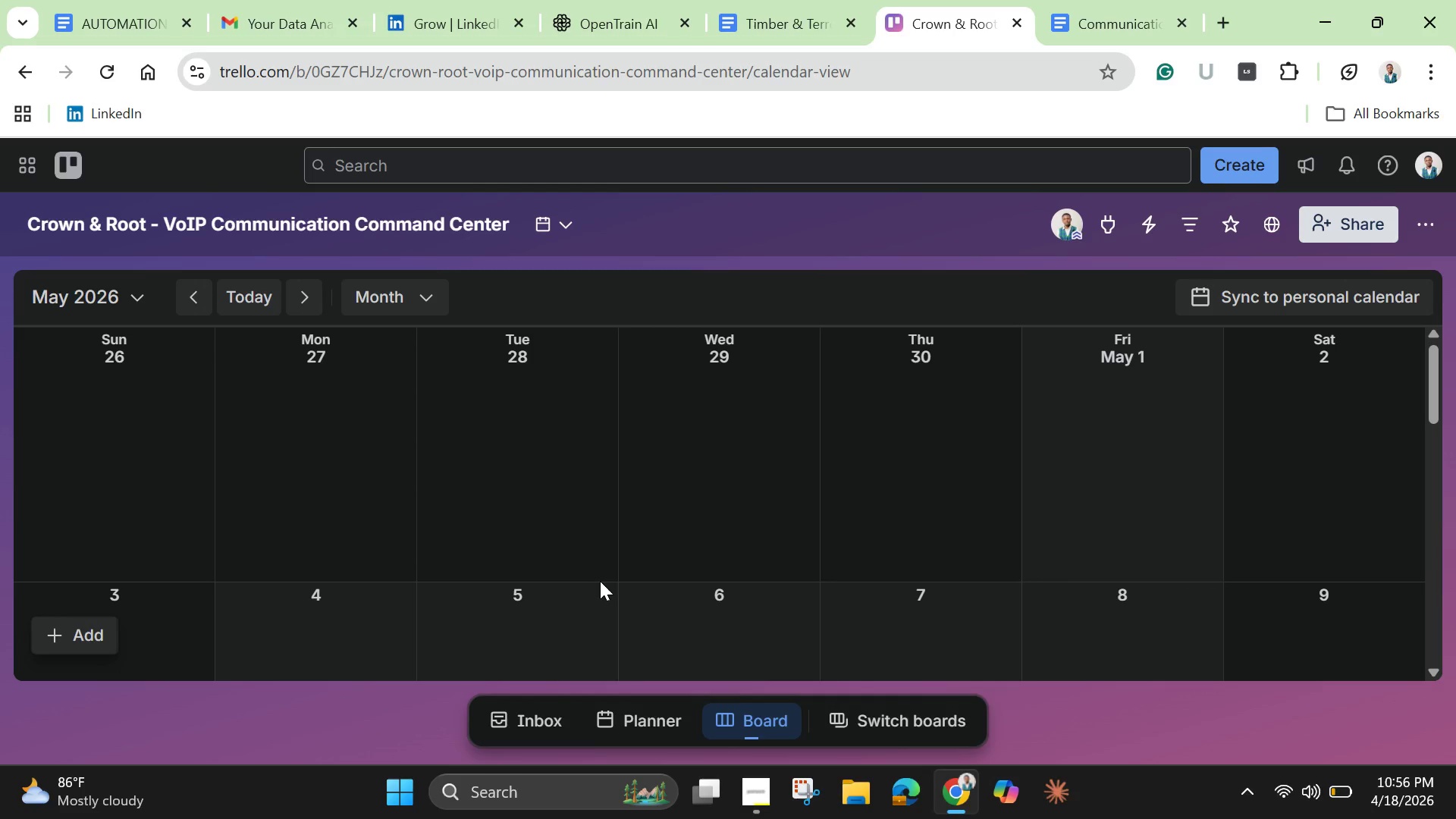 
scroll: coordinate [599, 585], scroll_direction: down, amount: 4.0
 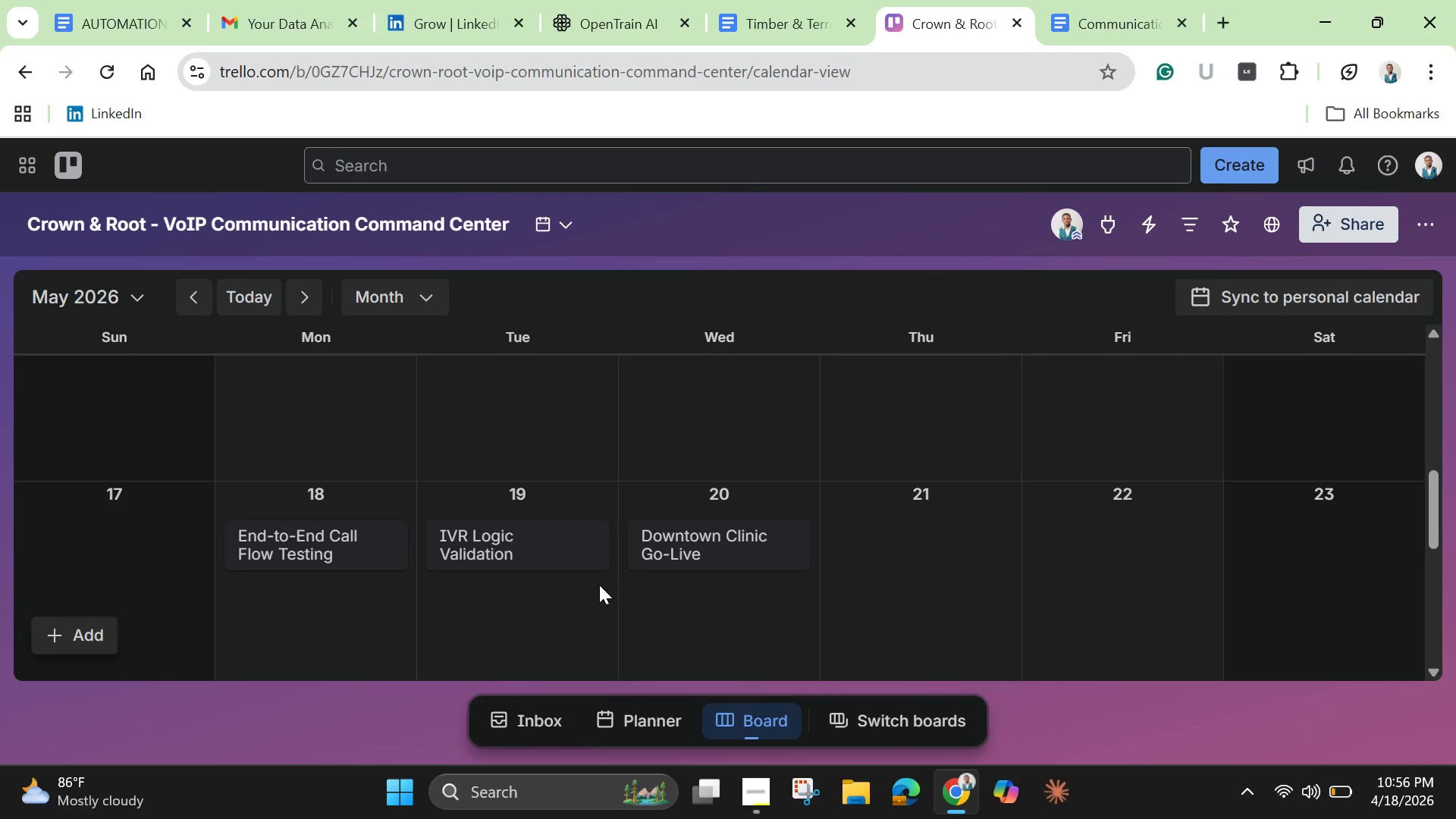 
scroll: coordinate [599, 585], scroll_direction: up, amount: 1.0
 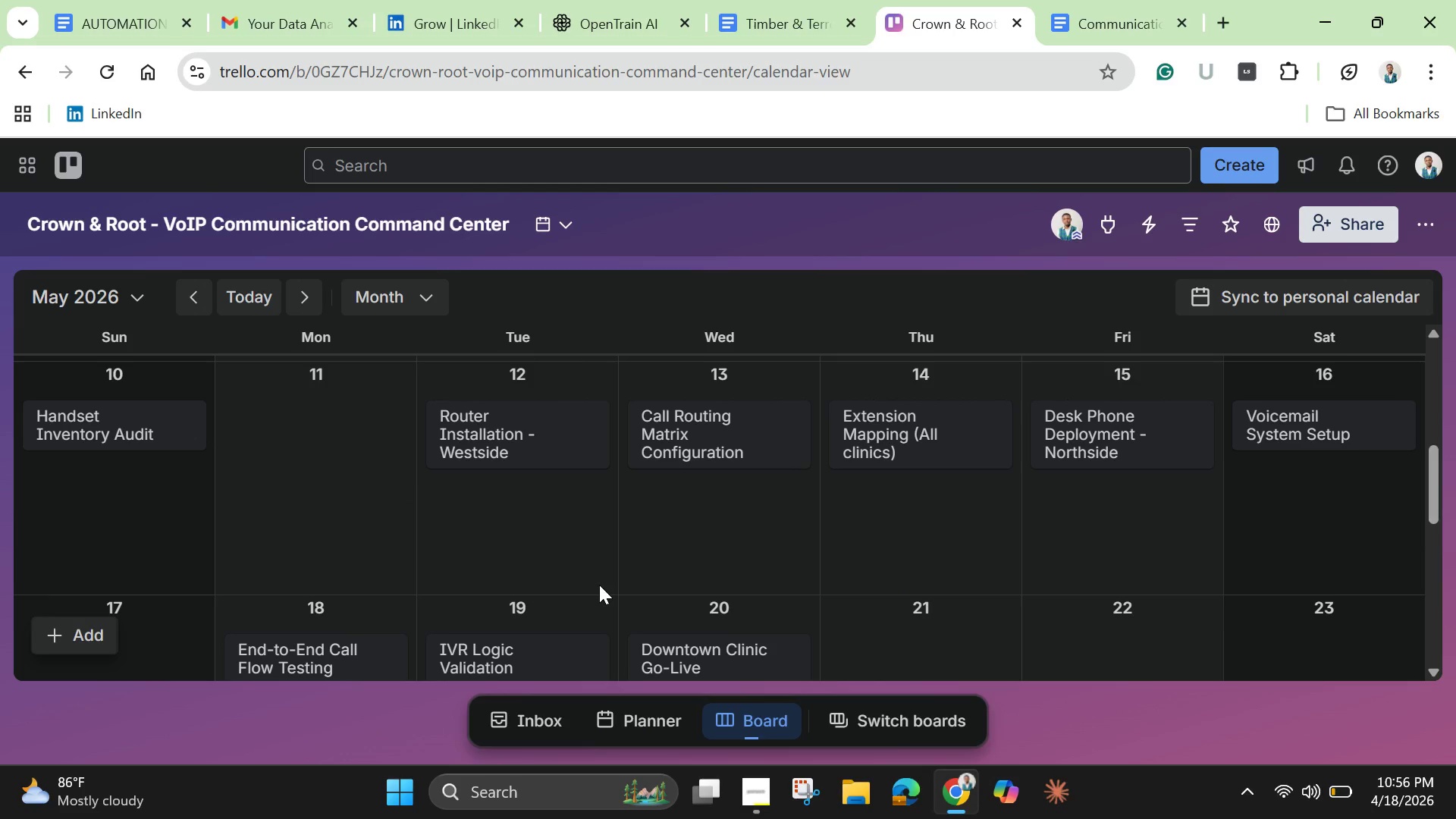 
scroll: coordinate [599, 585], scroll_direction: down, amount: 1.0
 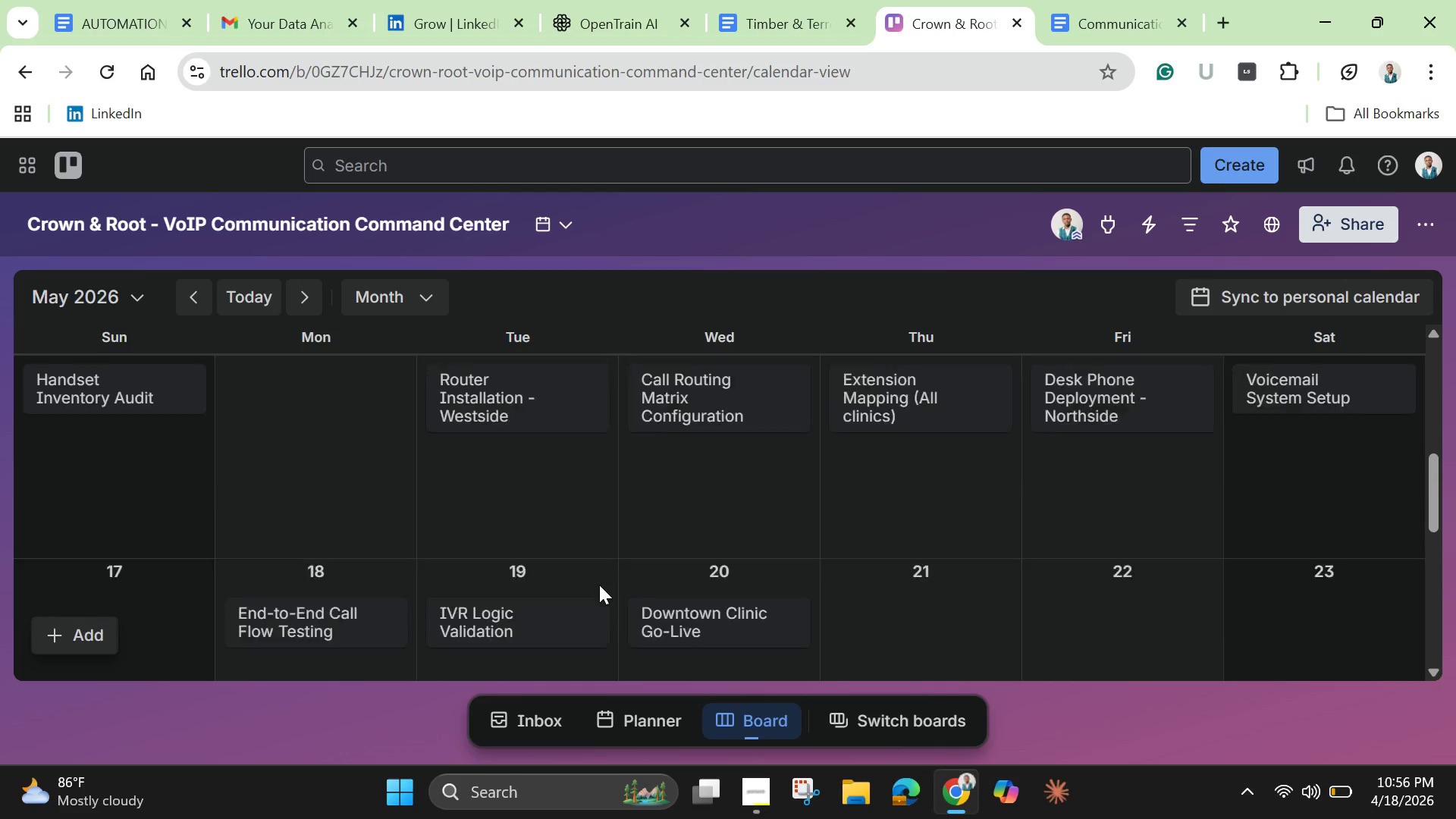 
scroll: coordinate [599, 585], scroll_direction: up, amount: 2.0
 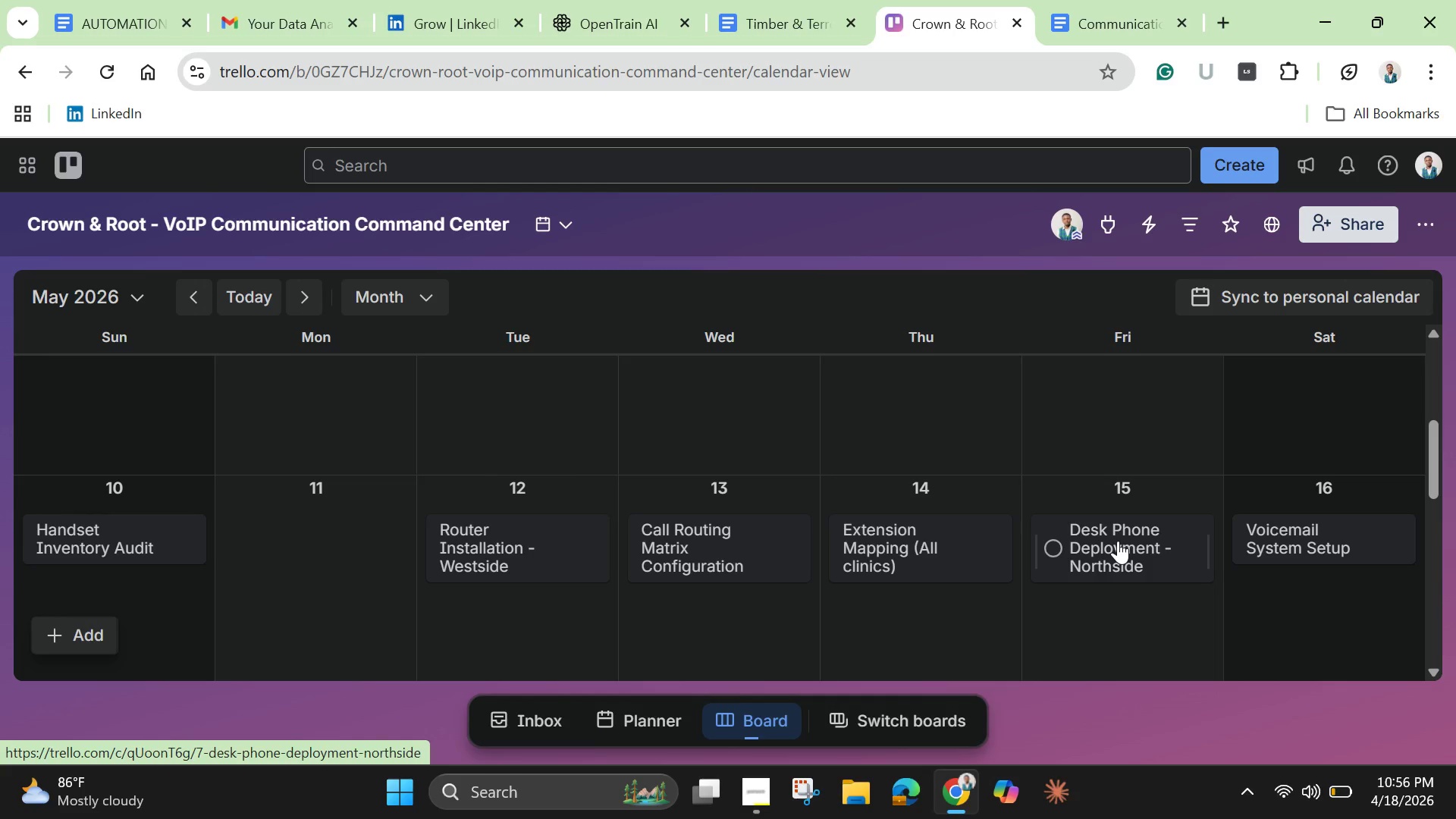 
scroll: coordinate [1103, 570], scroll_direction: down, amount: 2.0
 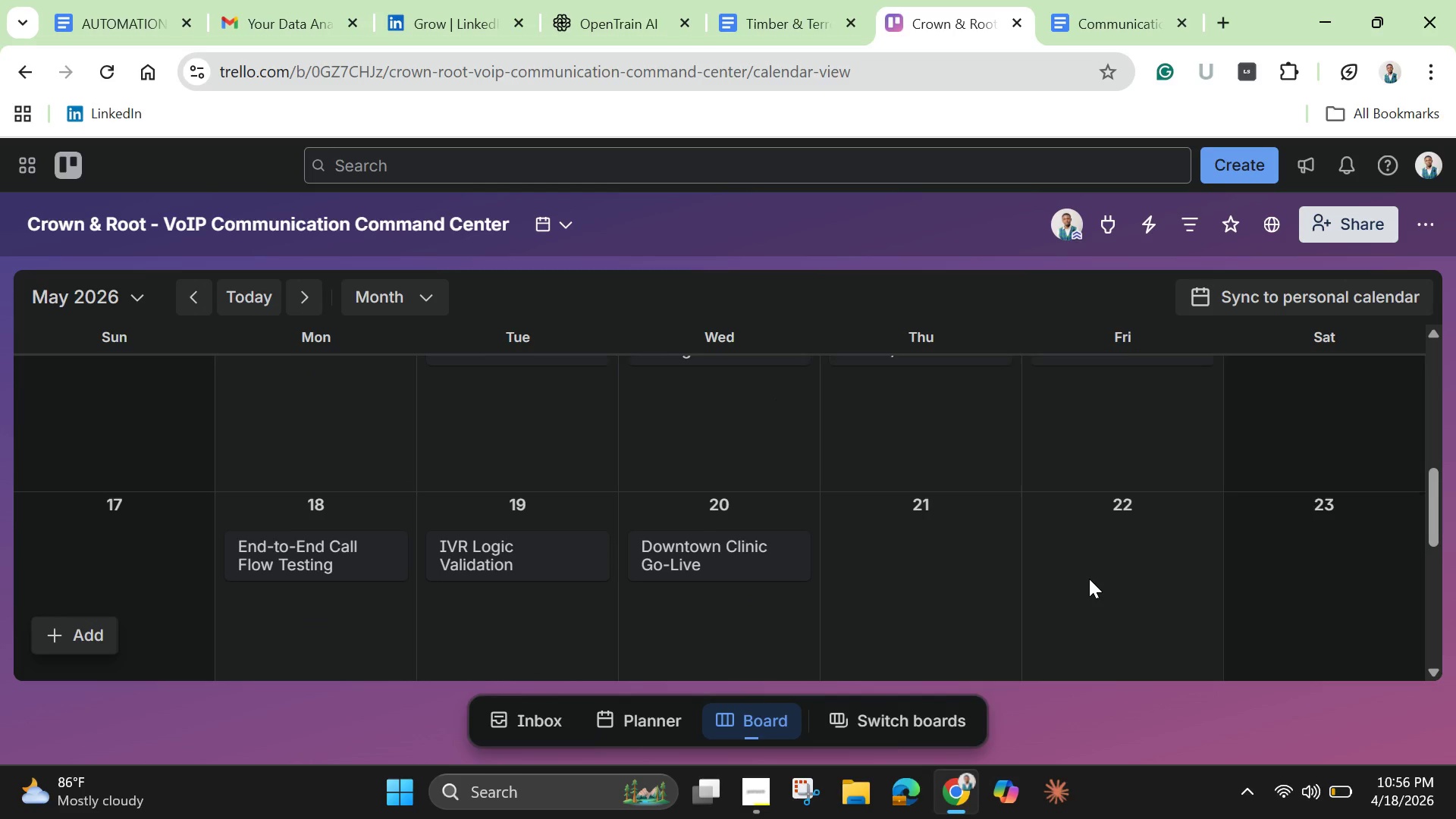 
scroll: coordinate [1089, 579], scroll_direction: up, amount: 1.0
 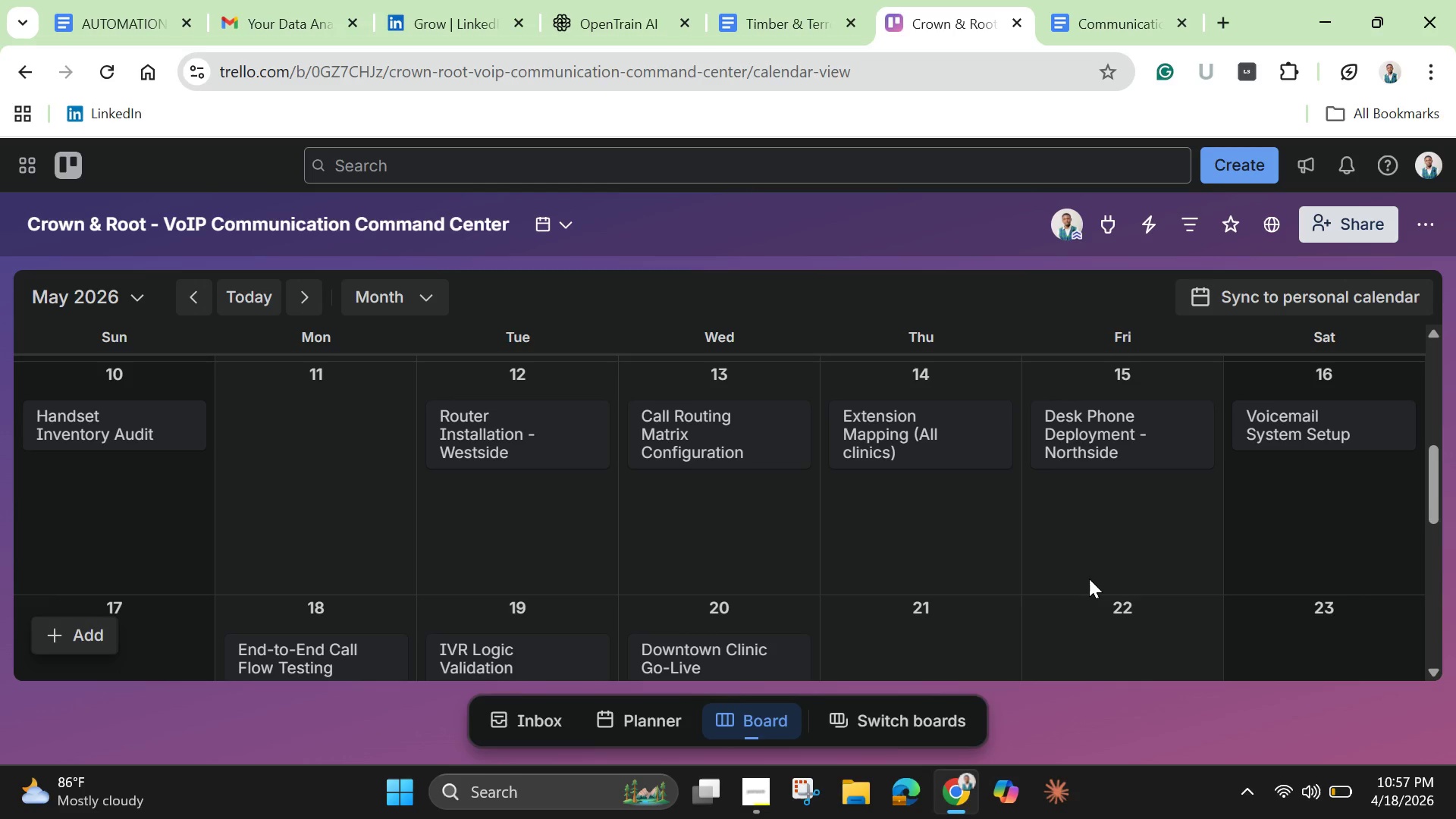 
wait(54.62)
 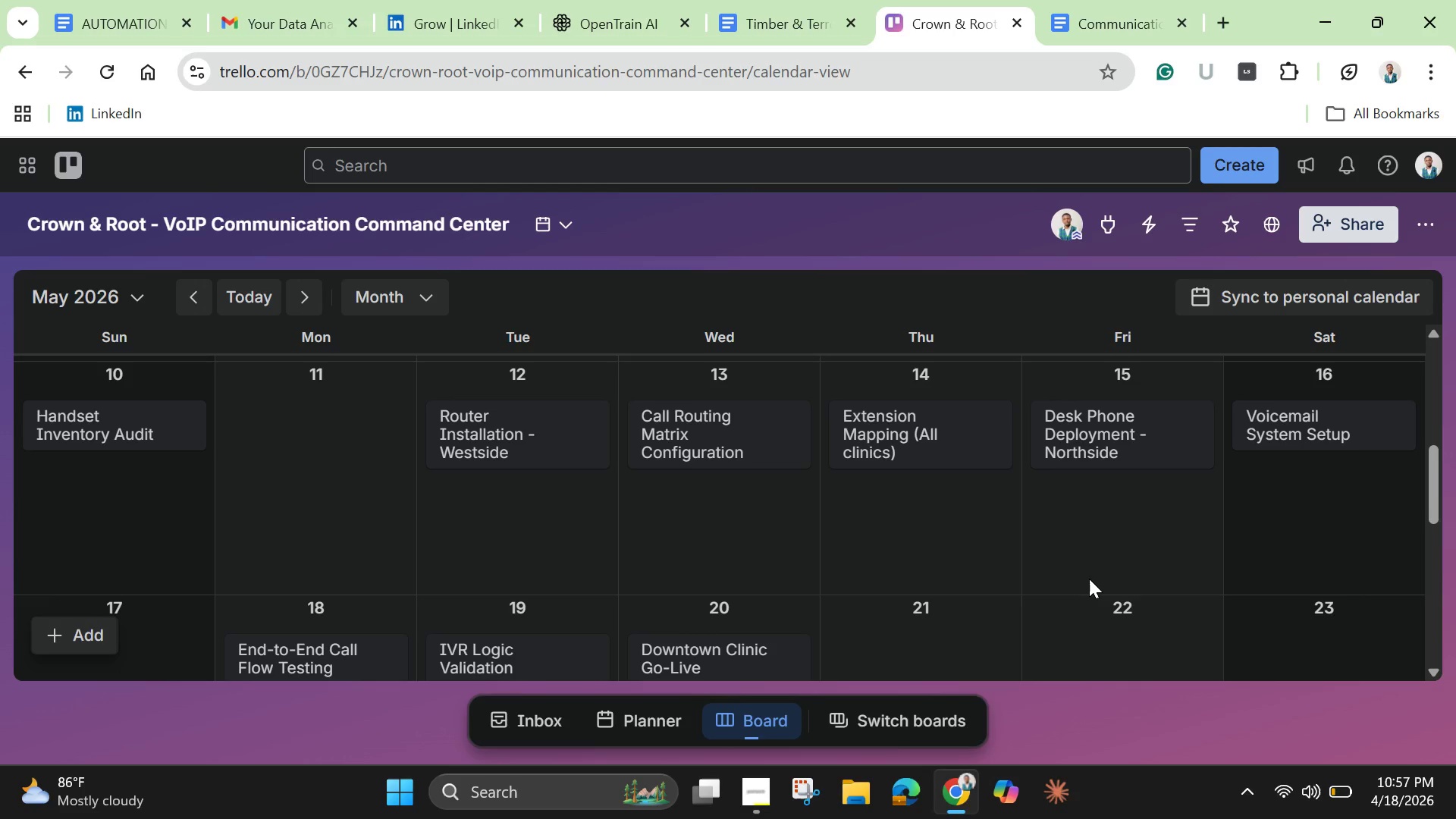 
left_click([557, 229])
 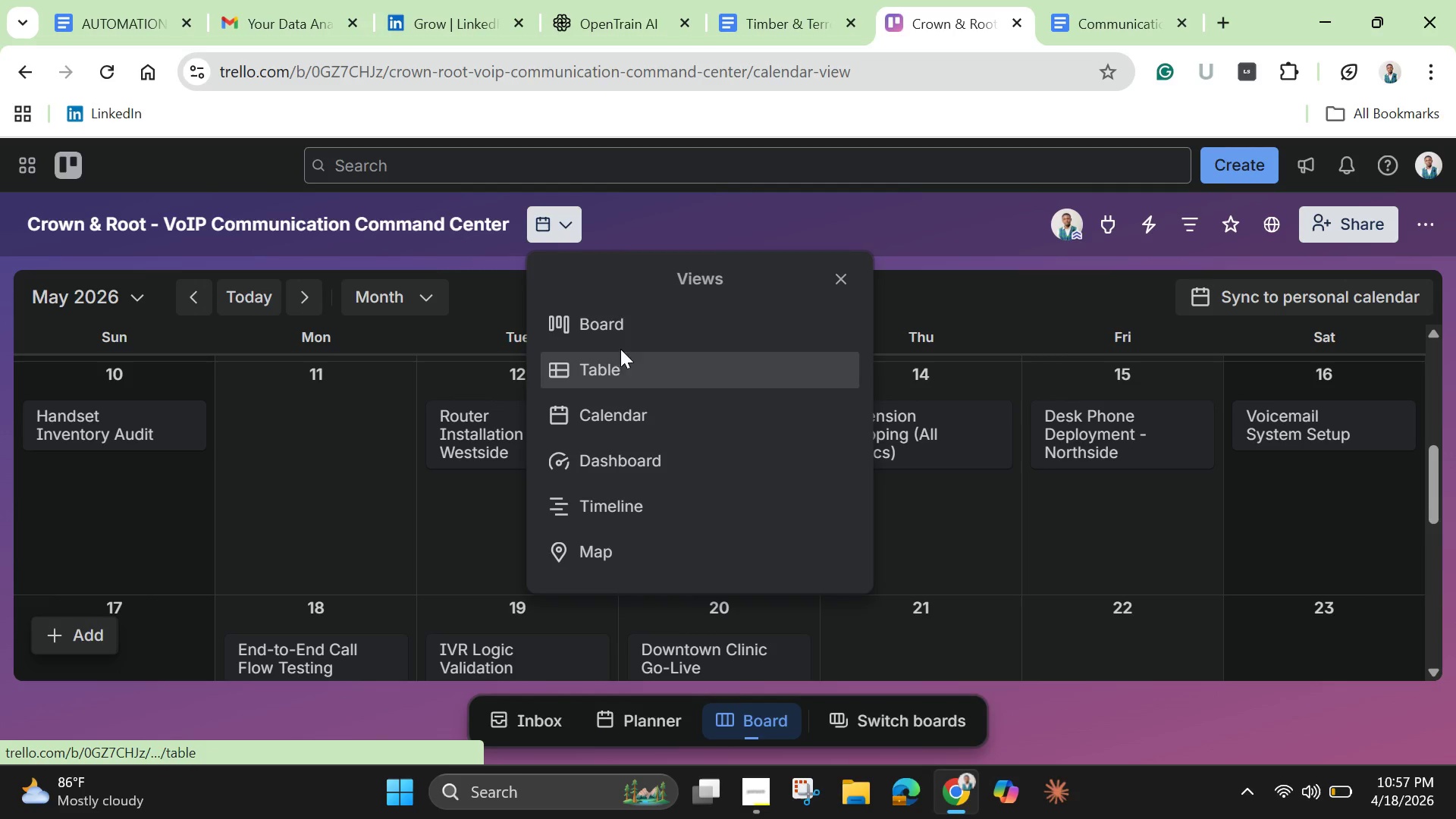 
left_click([617, 318])
 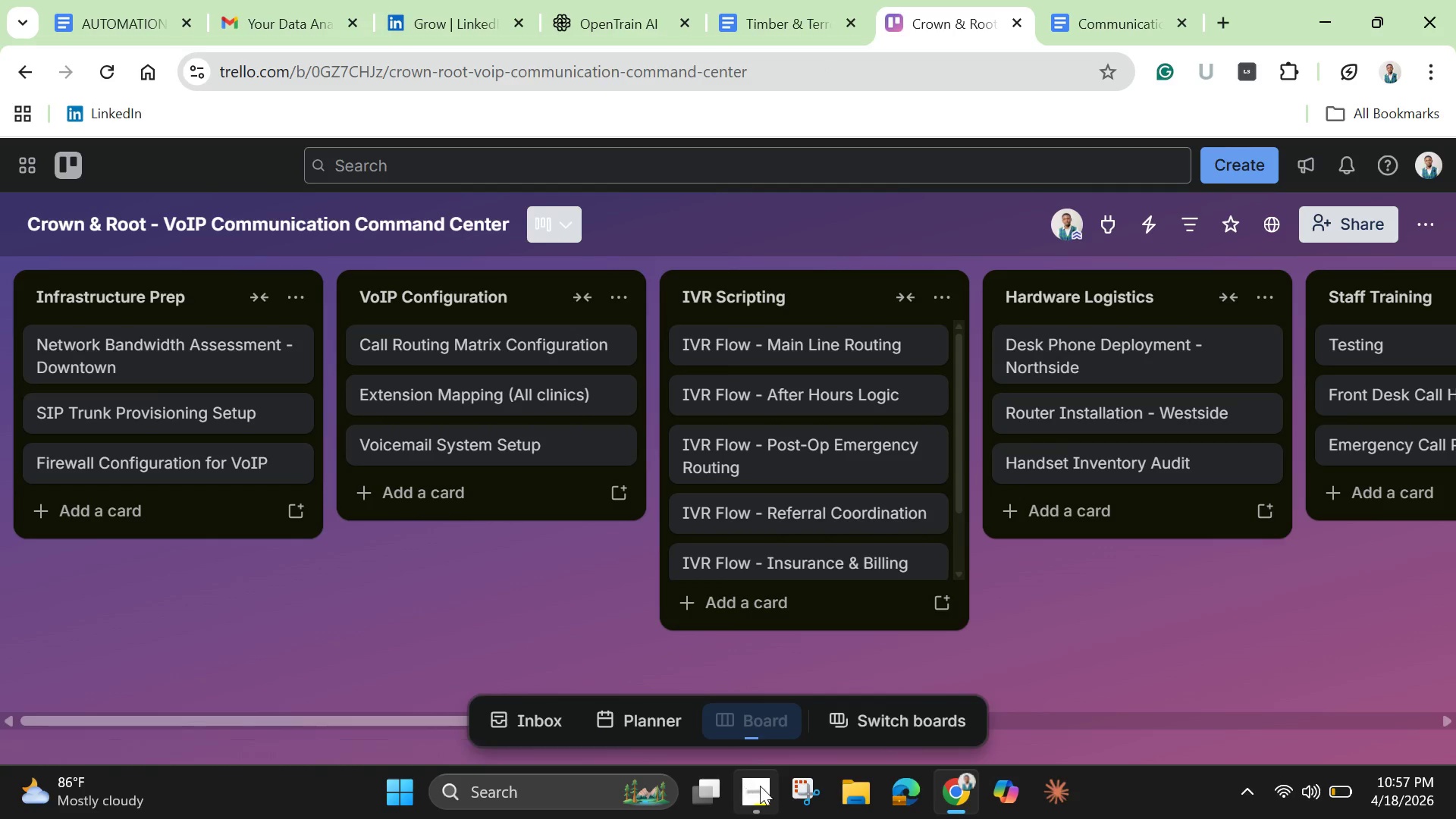 
left_click([761, 786])